 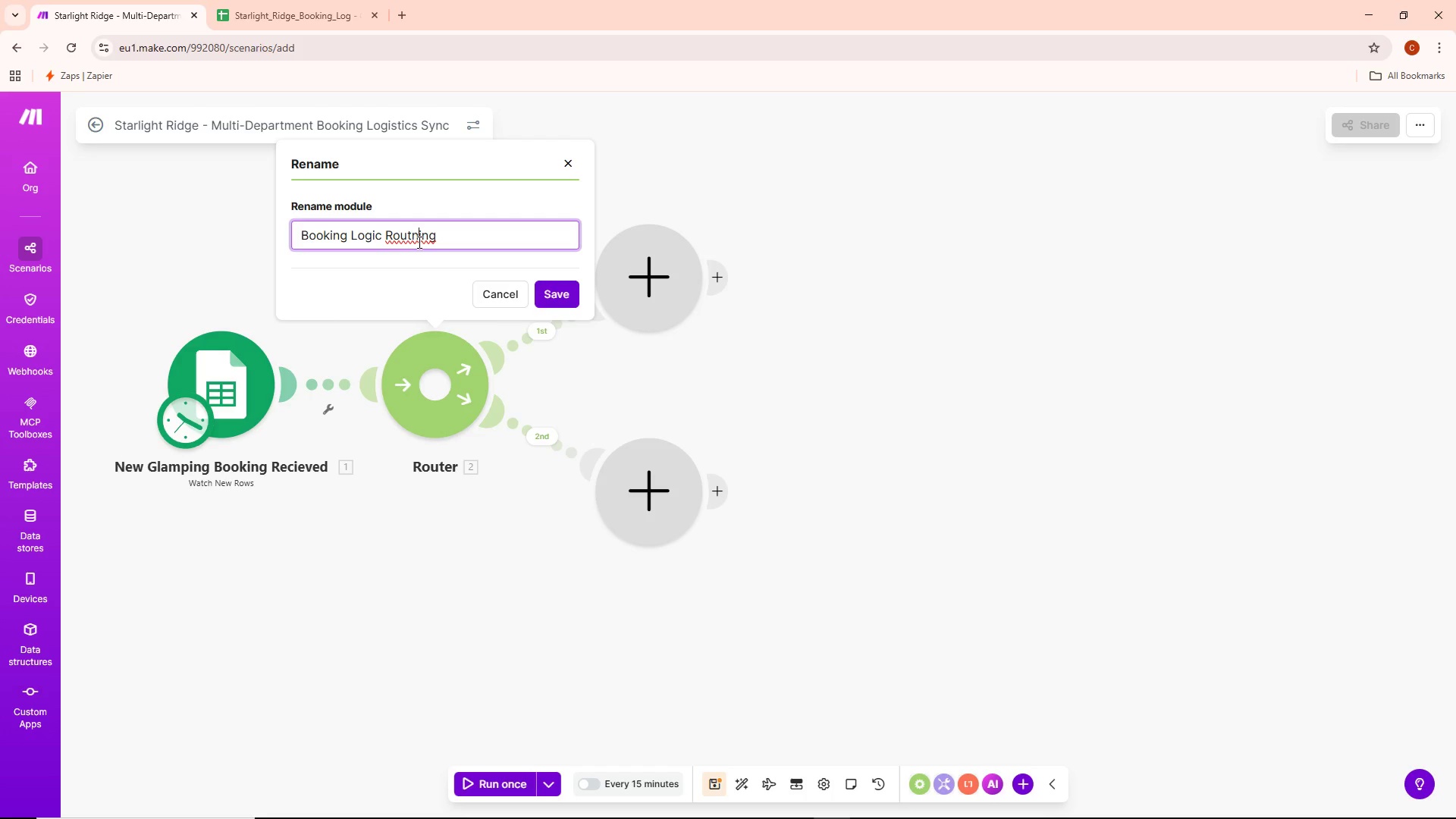 
key(Backspace)
 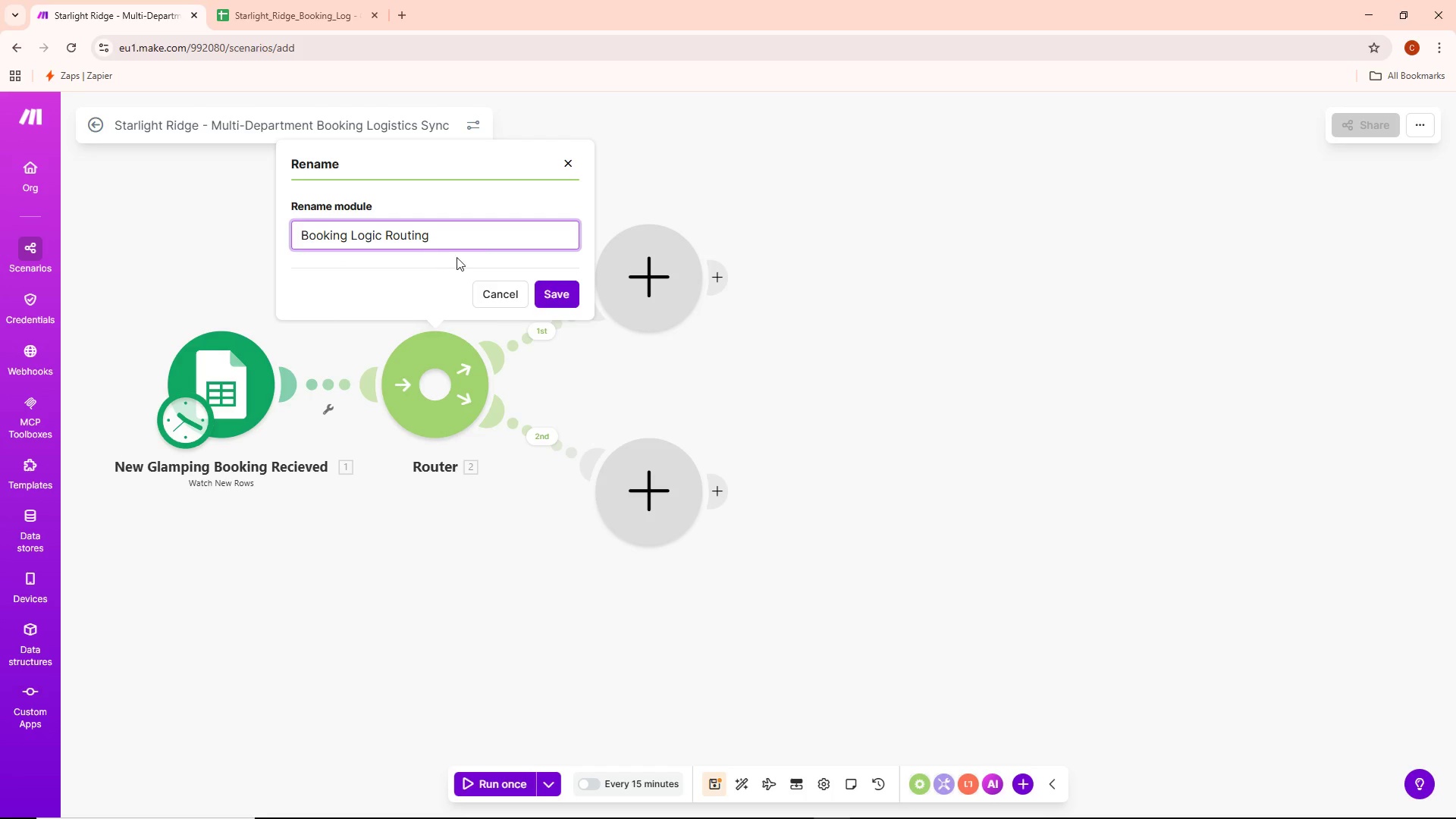 
left_click([479, 232])
 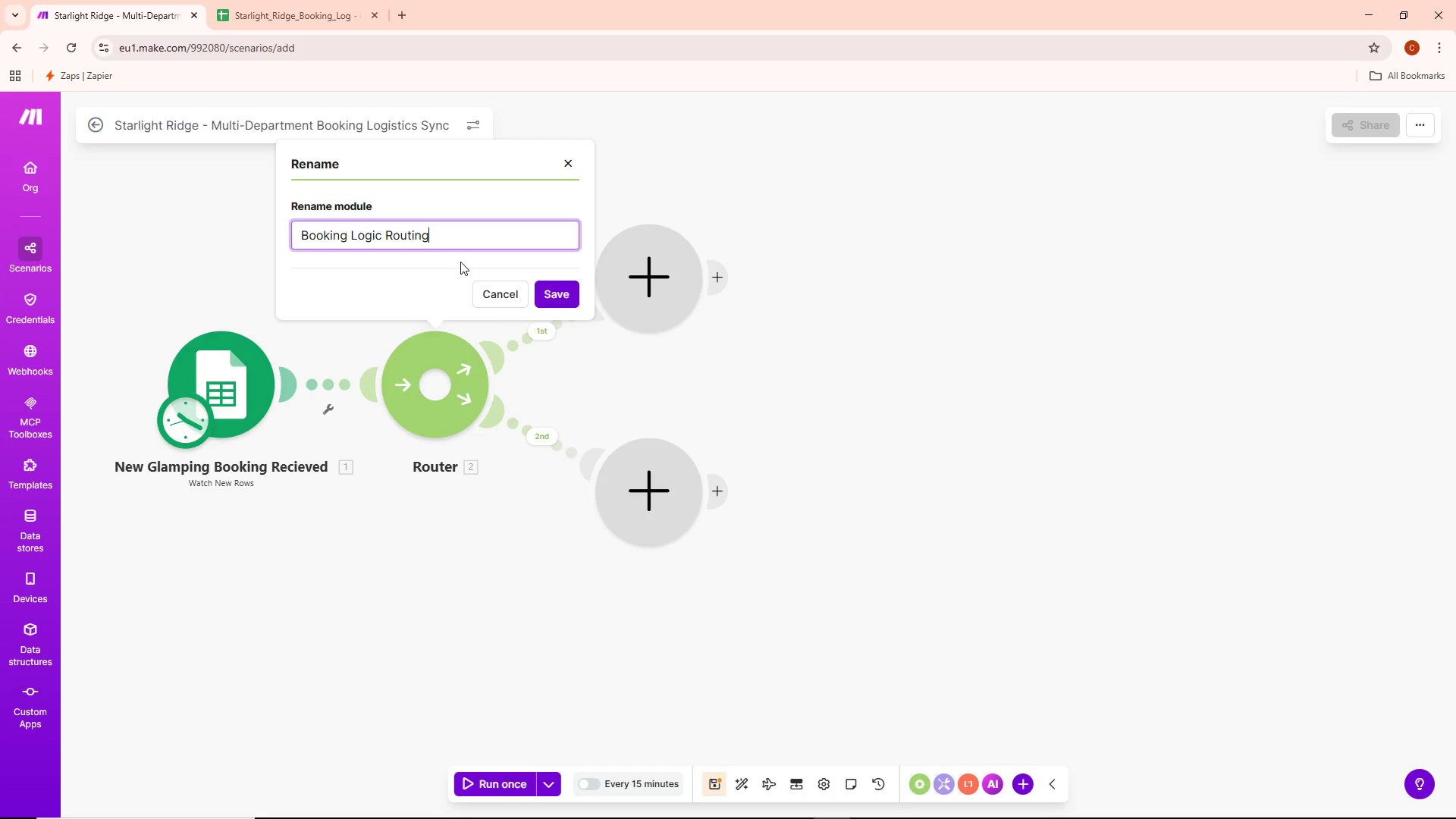 
left_click([554, 294])
 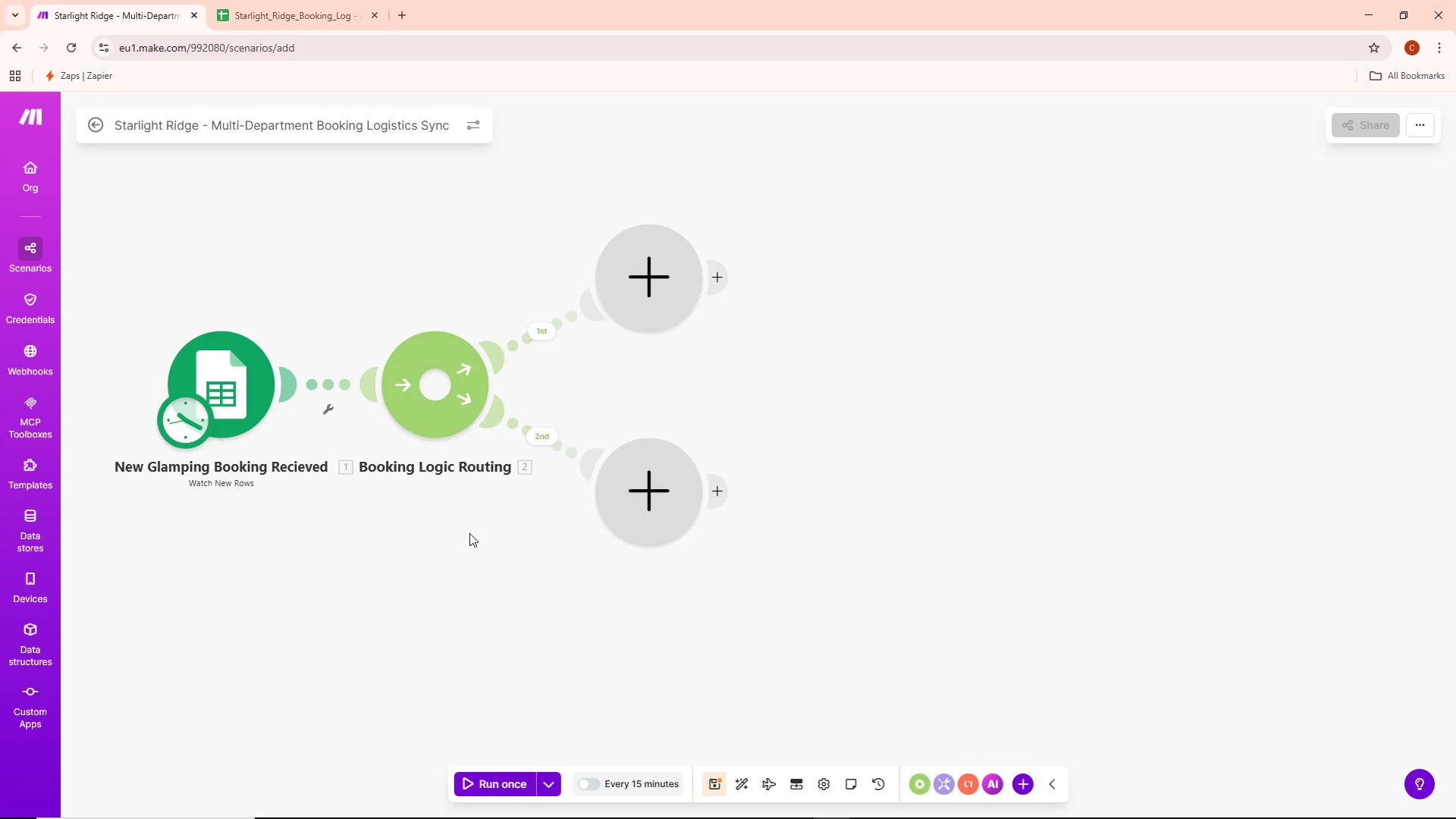 
left_click_drag(start_coordinate=[395, 541], to_coordinate=[473, 531])
 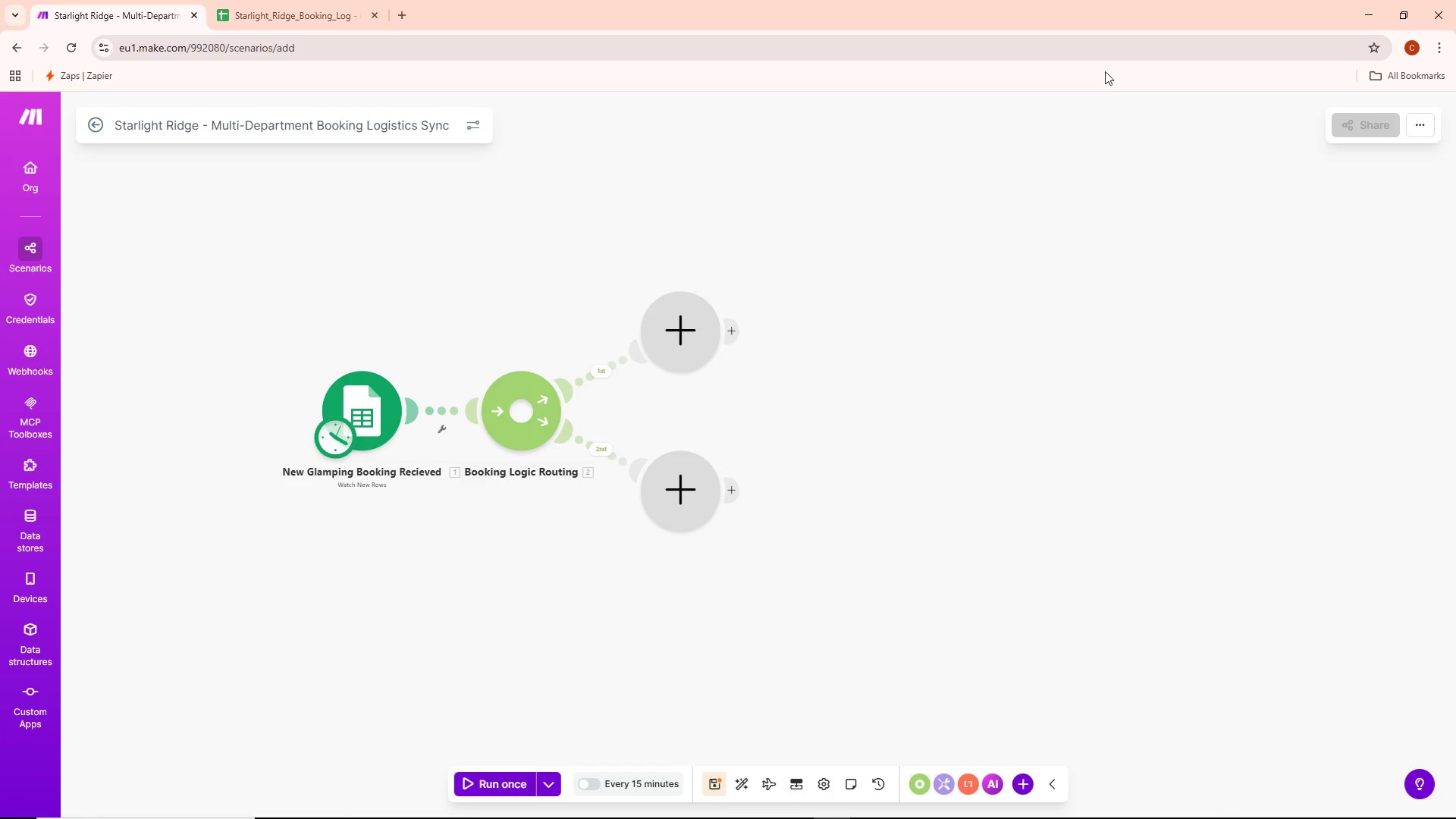 
scroll: coordinate [466, 526], scroll_direction: down, amount: 2.0
 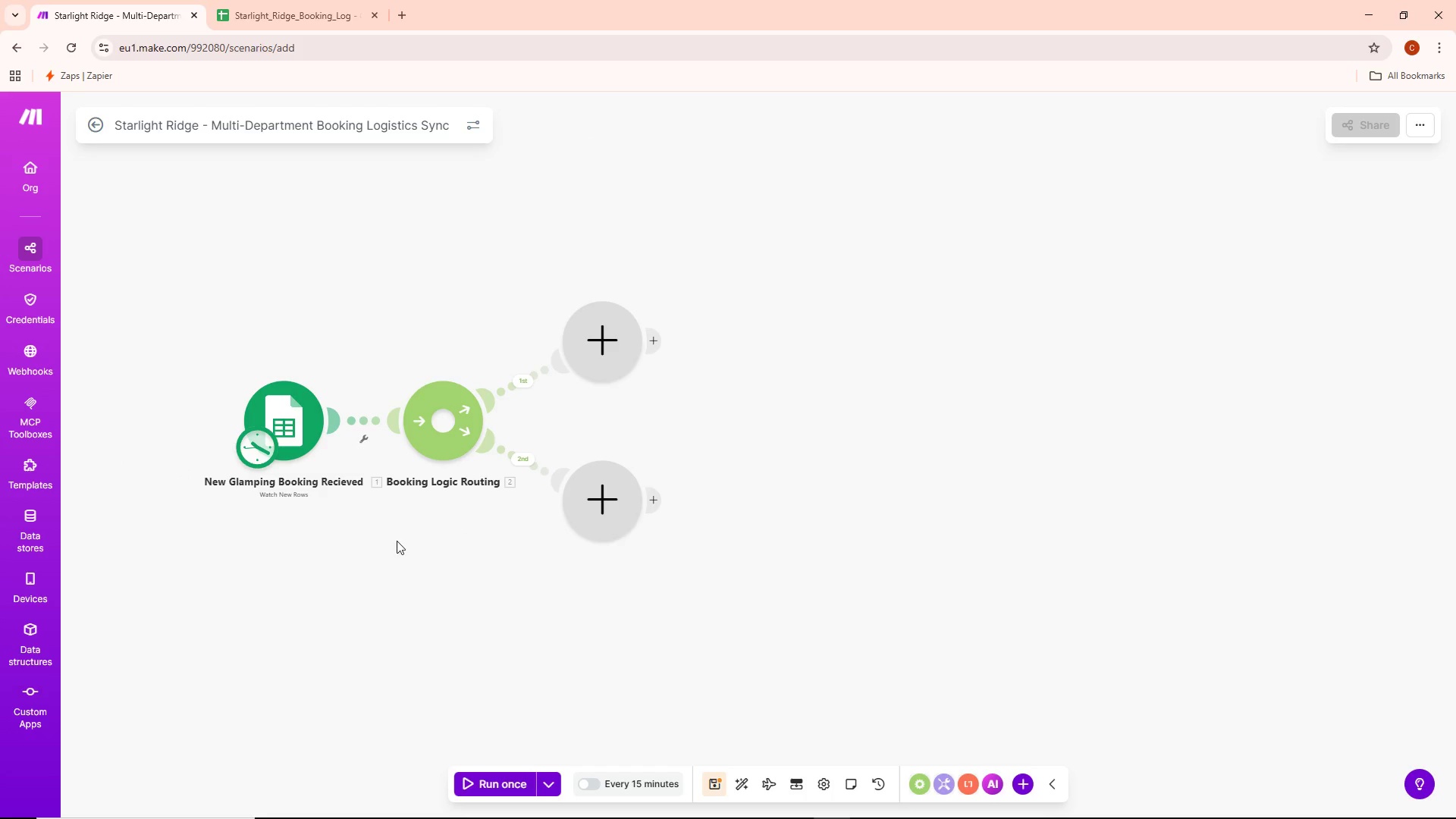 
wait(25.23)
 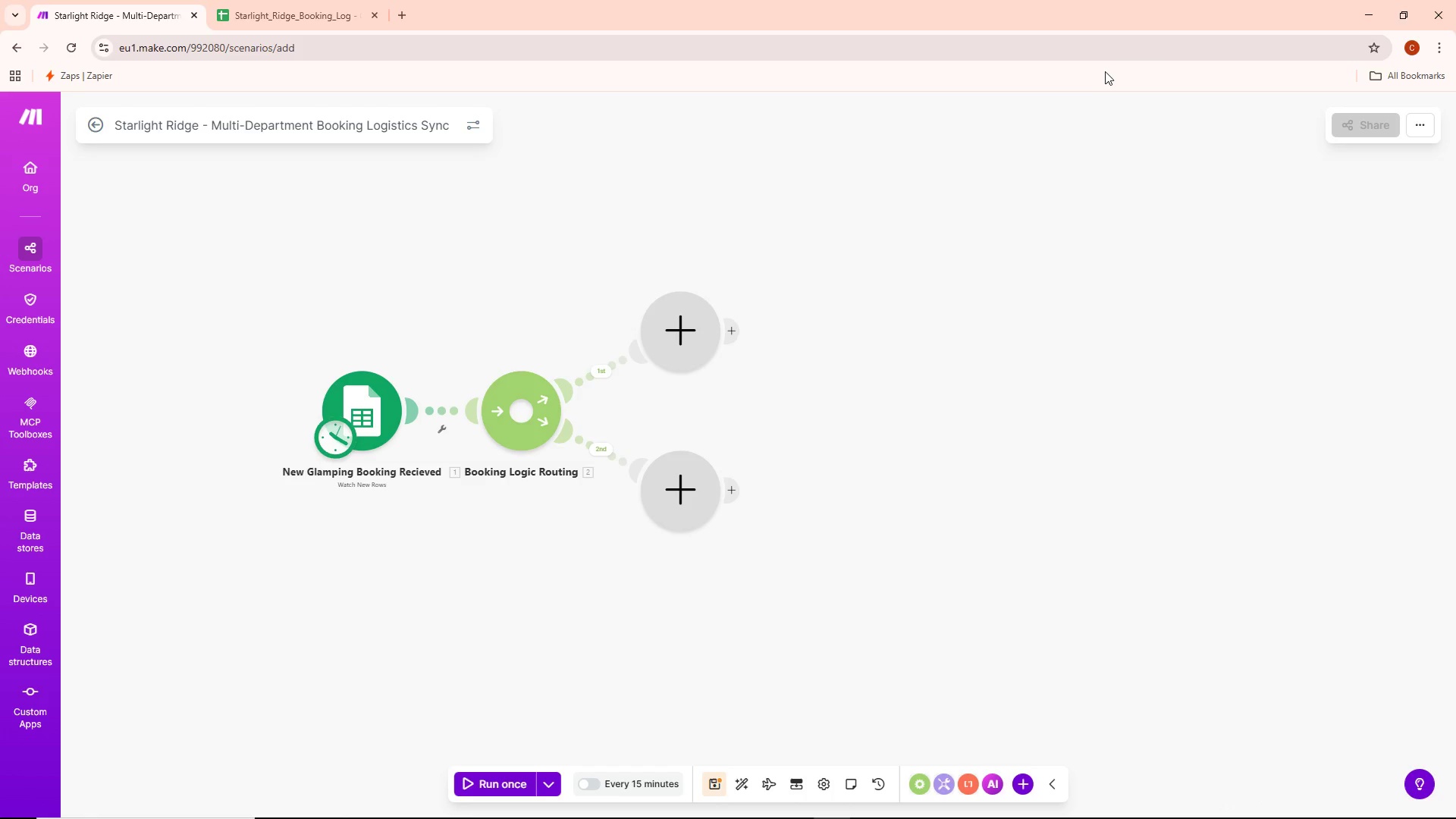 
left_click([512, 398])
 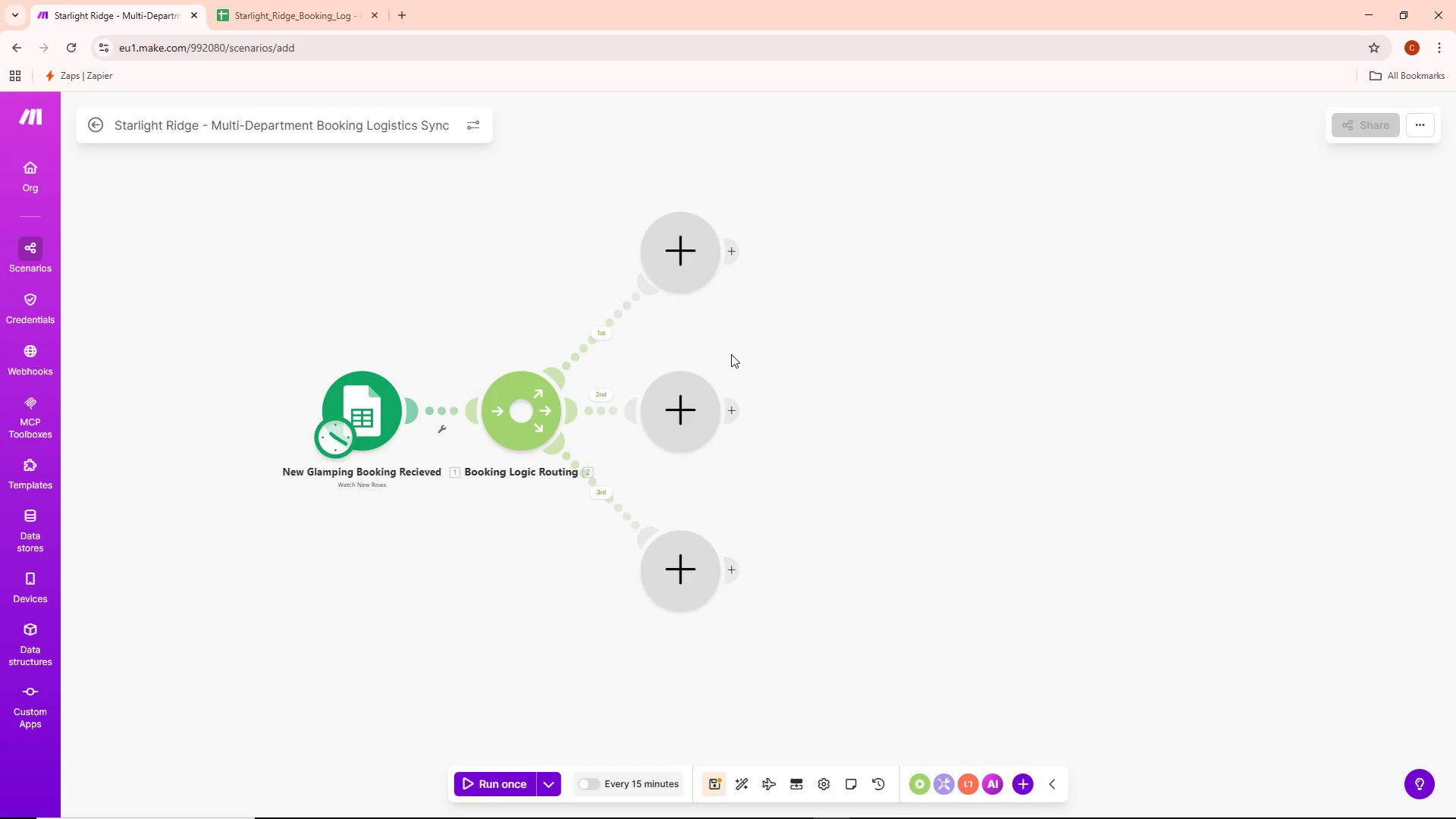 
wait(15.75)
 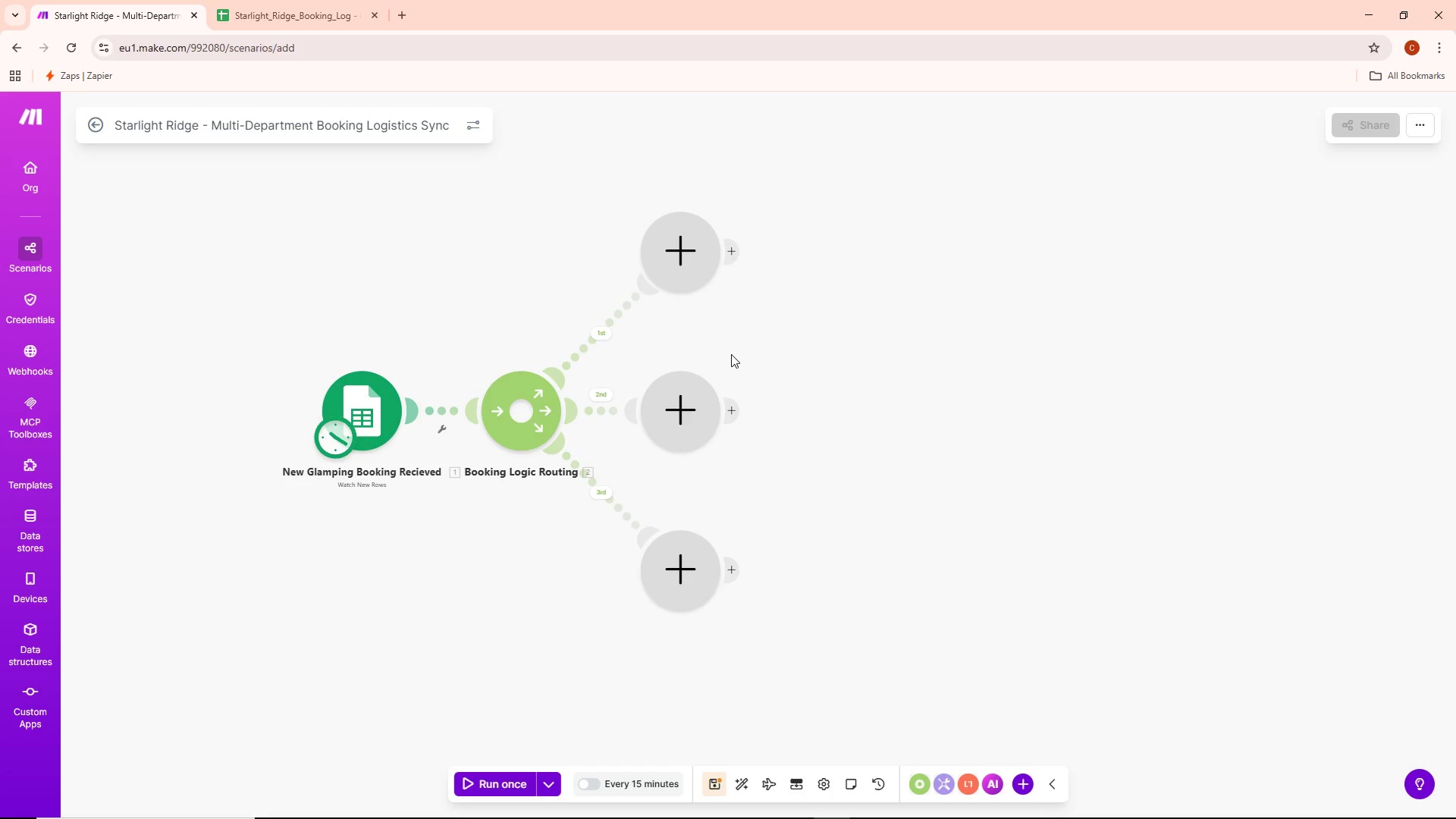 
left_click([778, 368])
 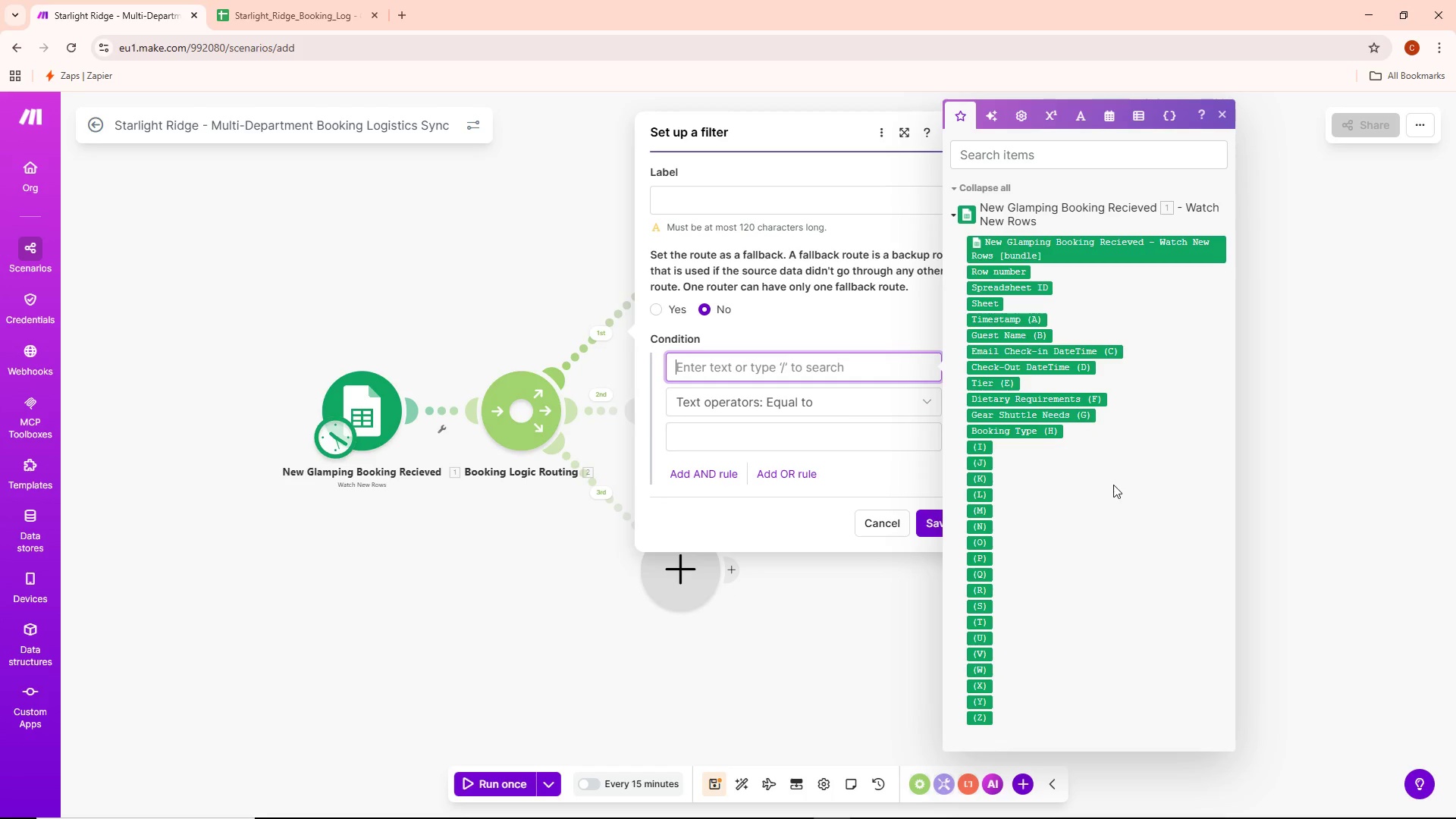 
scroll: coordinate [1109, 479], scroll_direction: up, amount: 1.0
 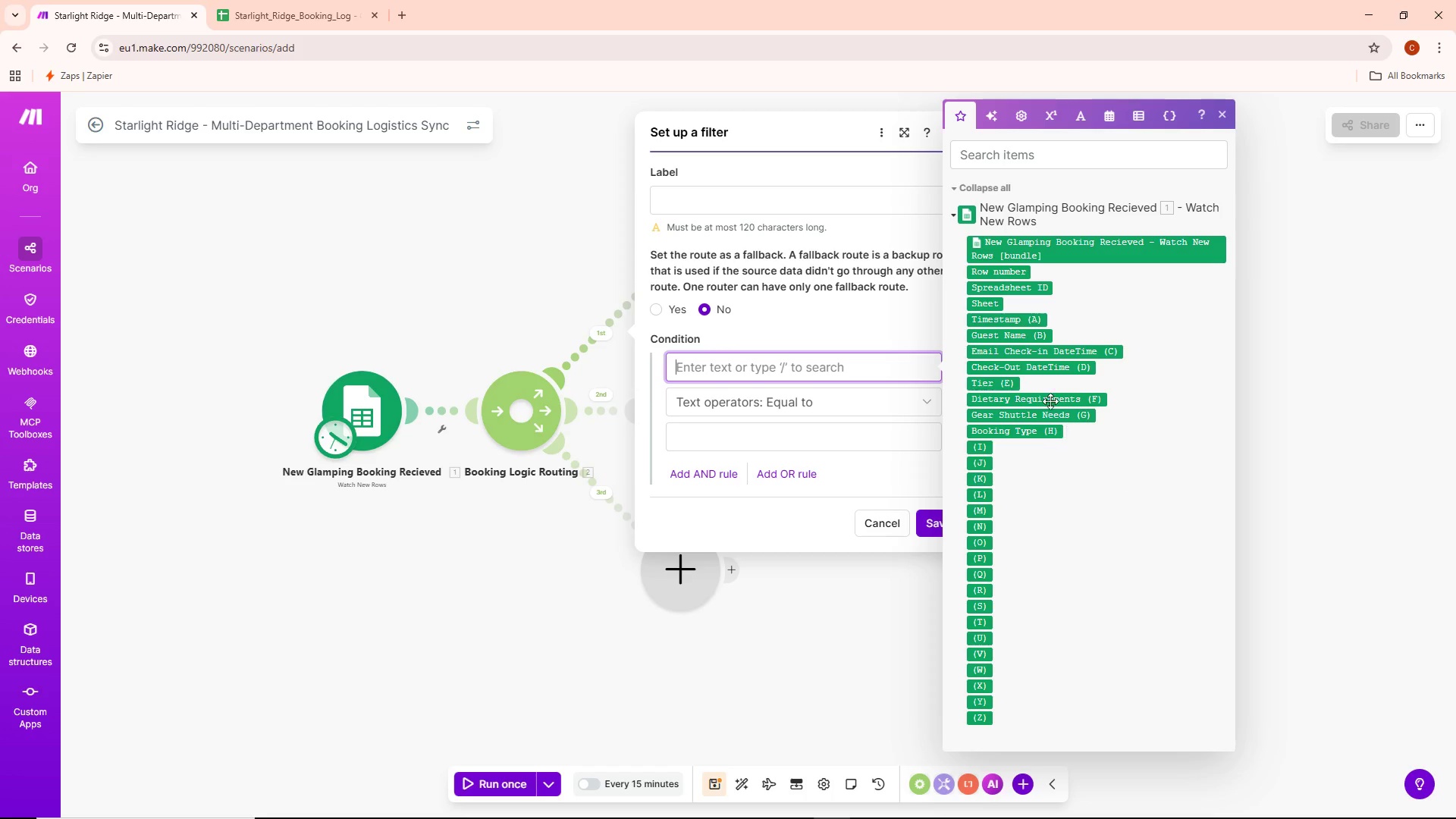 
wait(6.82)
 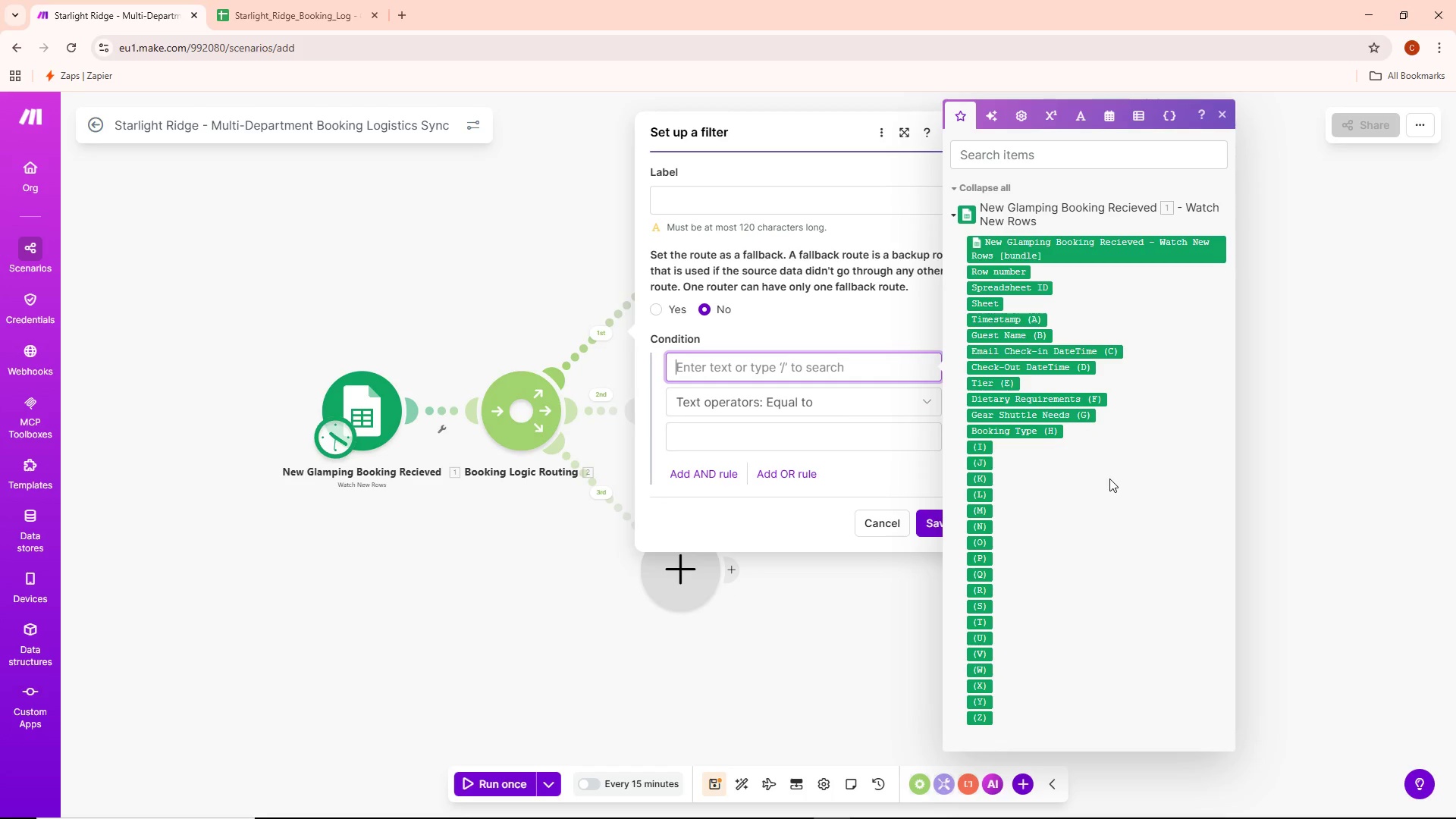 
left_click([984, 108])
 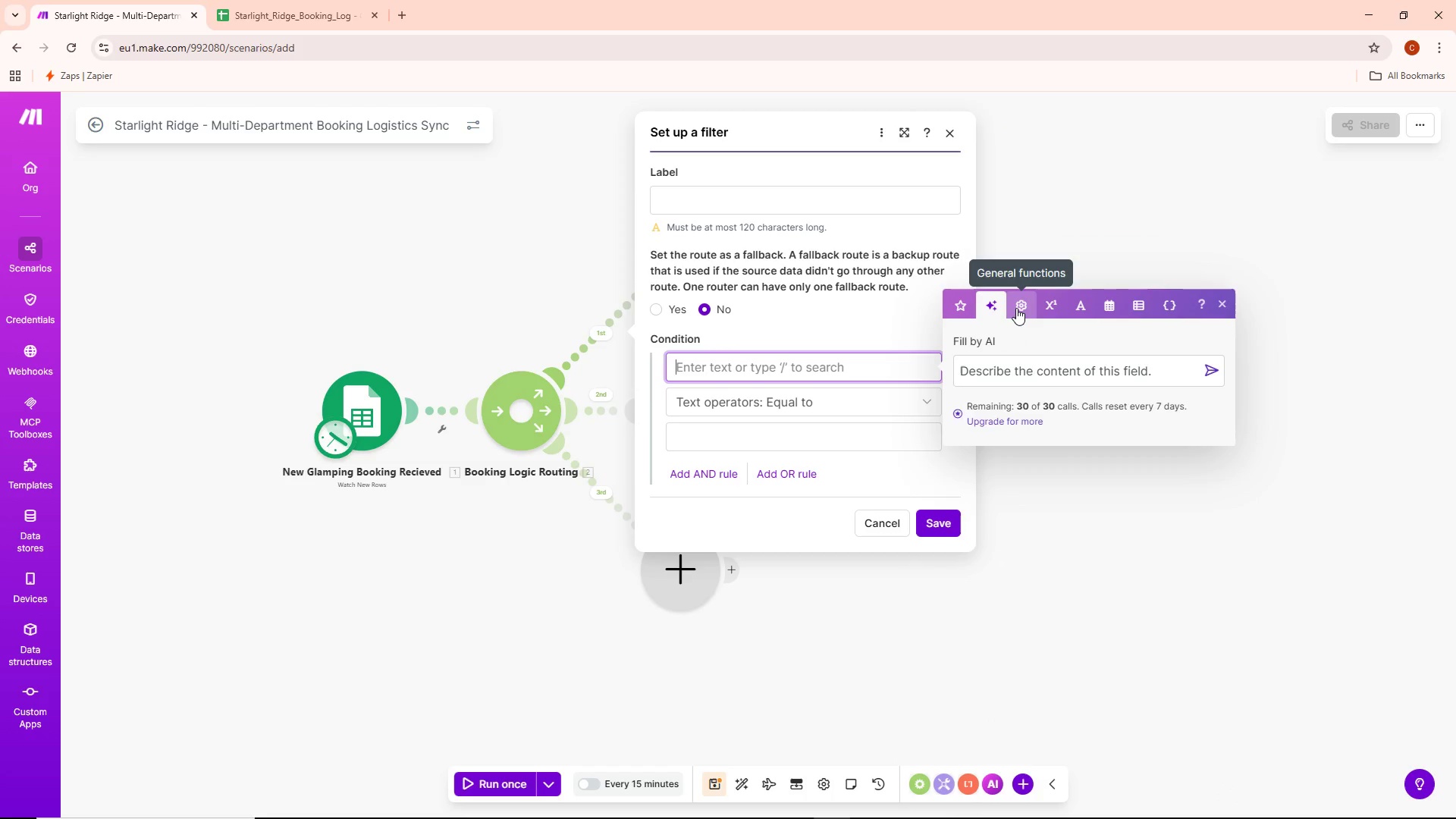 
left_click([1016, 308])
 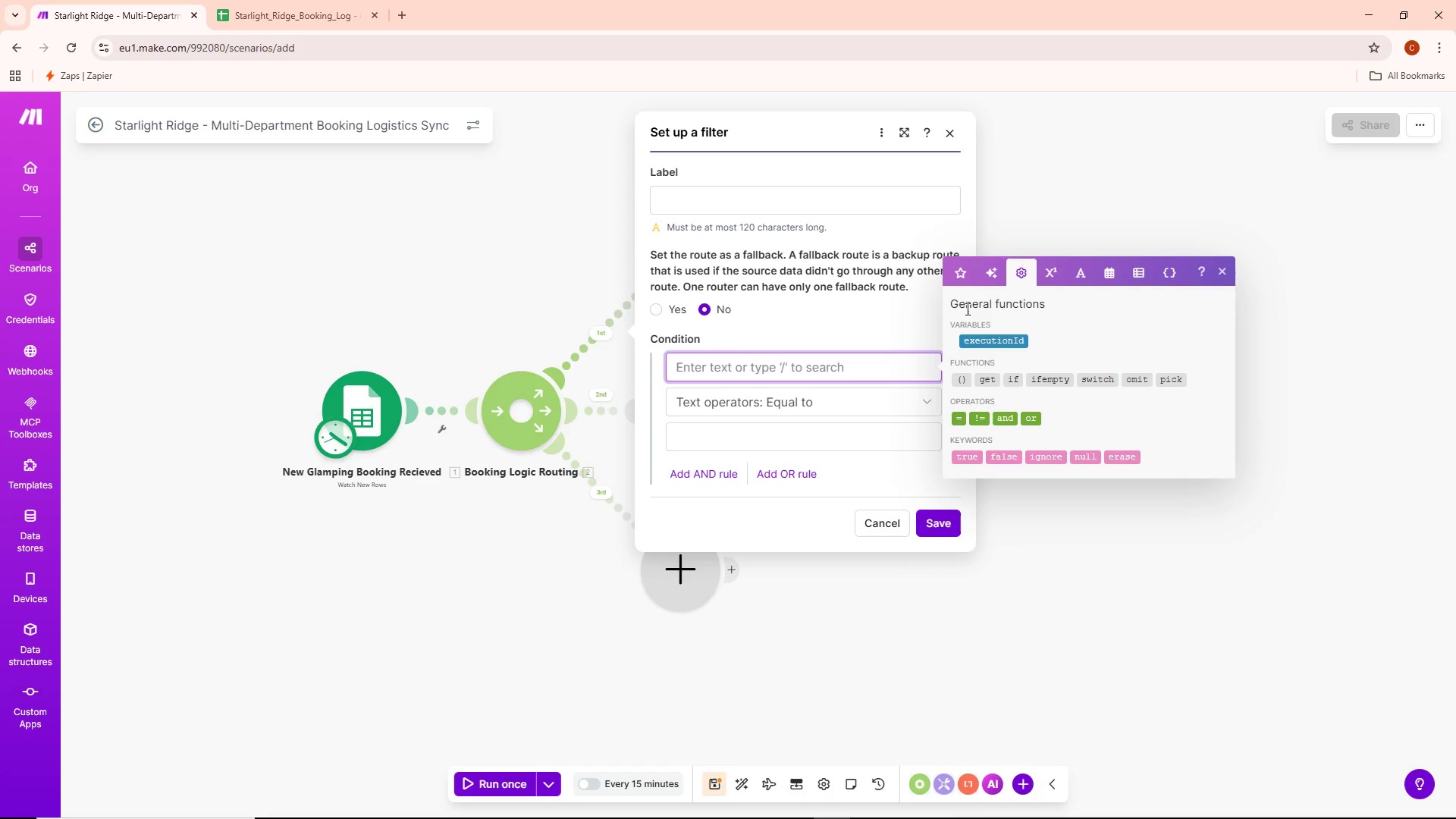 
left_click([1060, 266])
 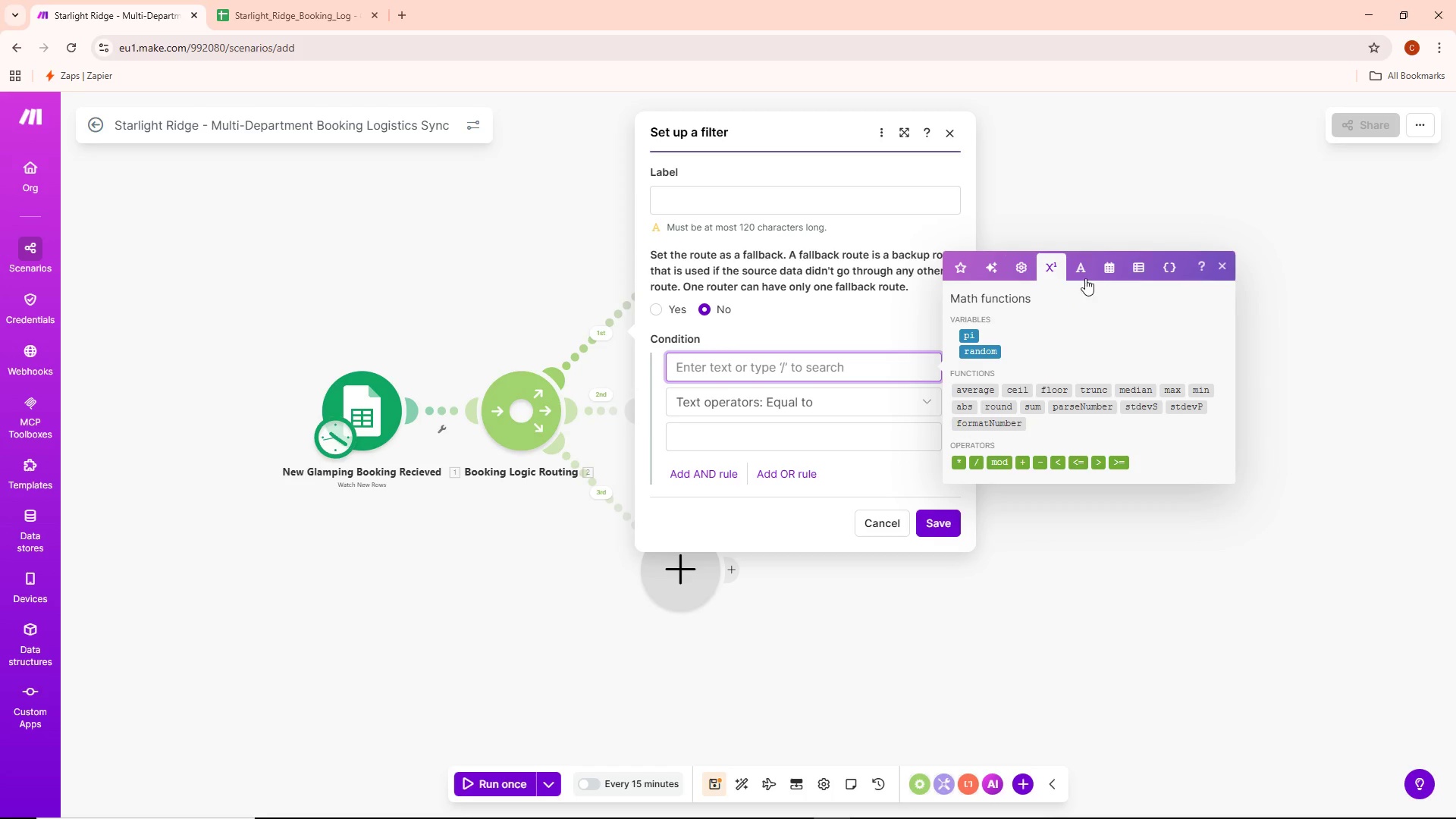 
left_click([1082, 271])
 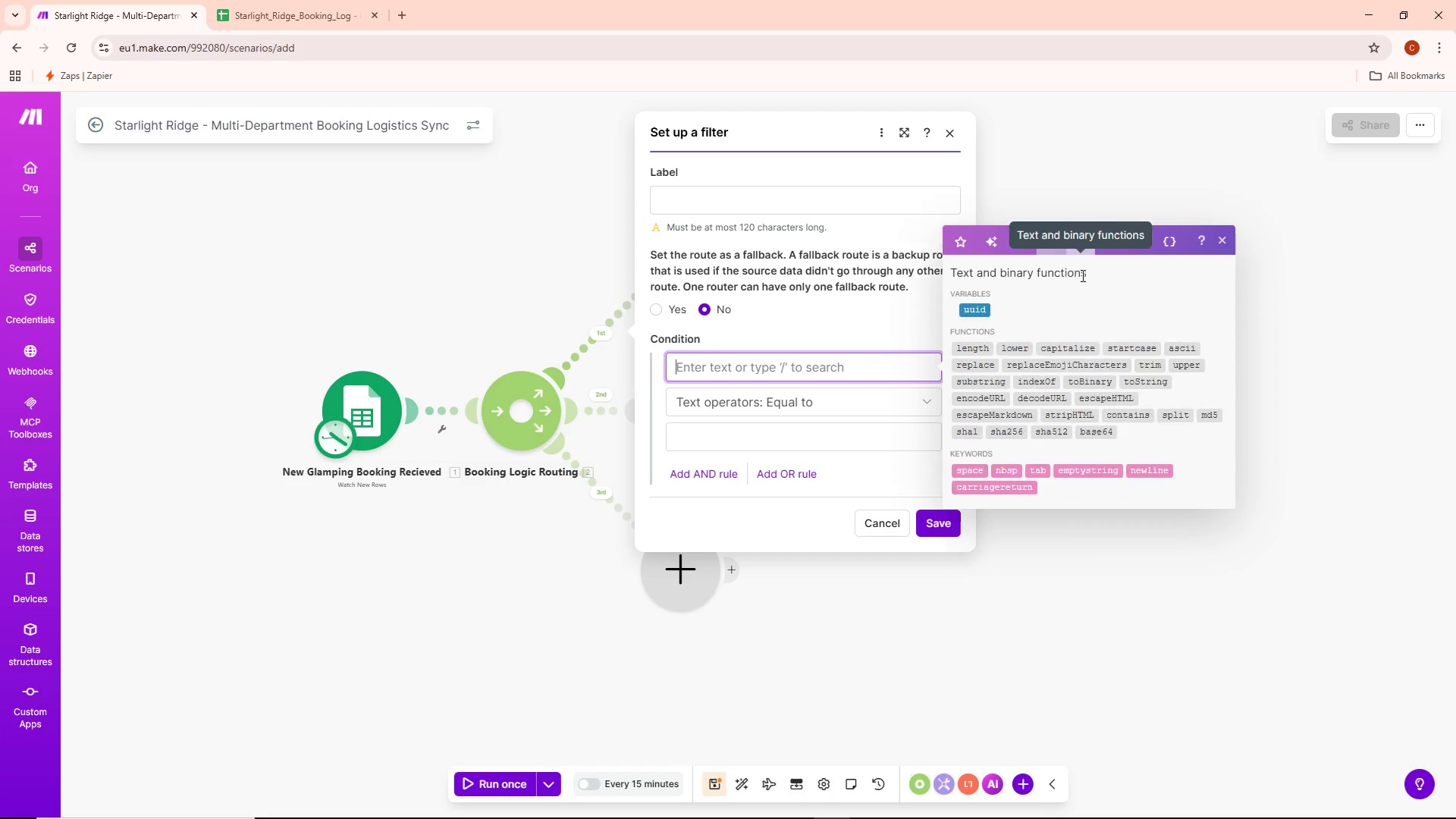 
mouse_move([1084, 284])
 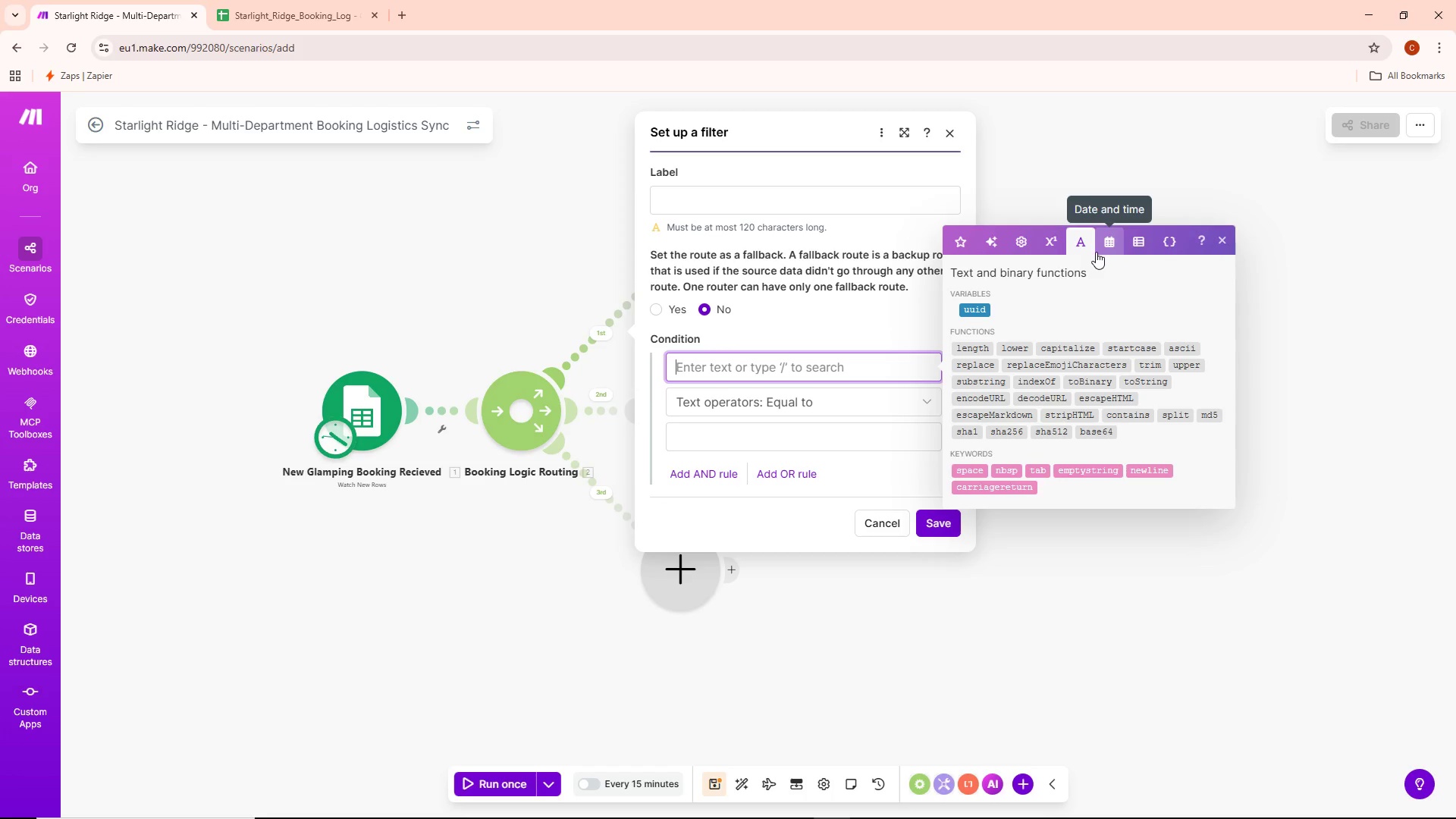 
left_click([1099, 249])
 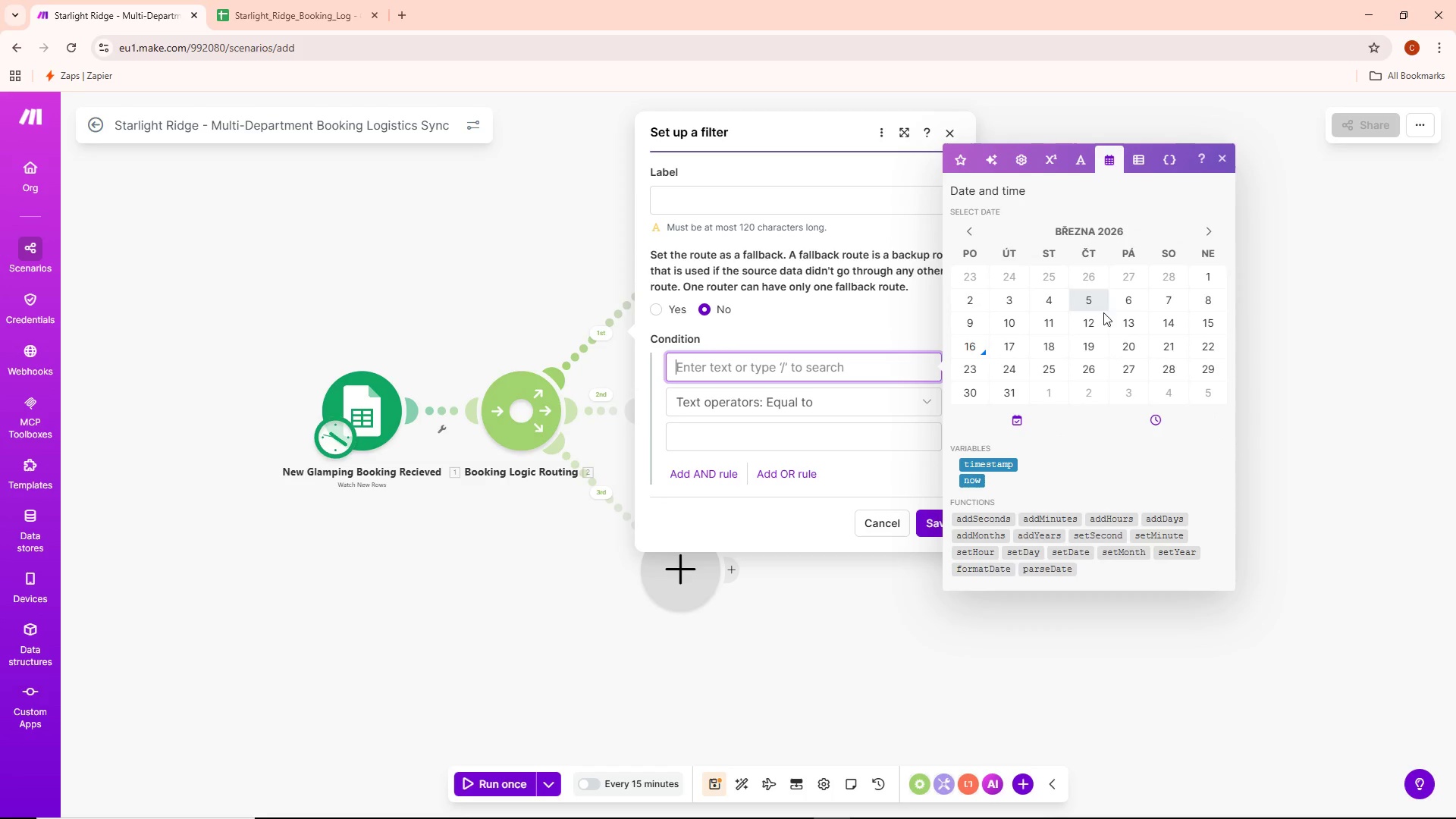 
scroll: coordinate [1097, 346], scroll_direction: down, amount: 3.0
 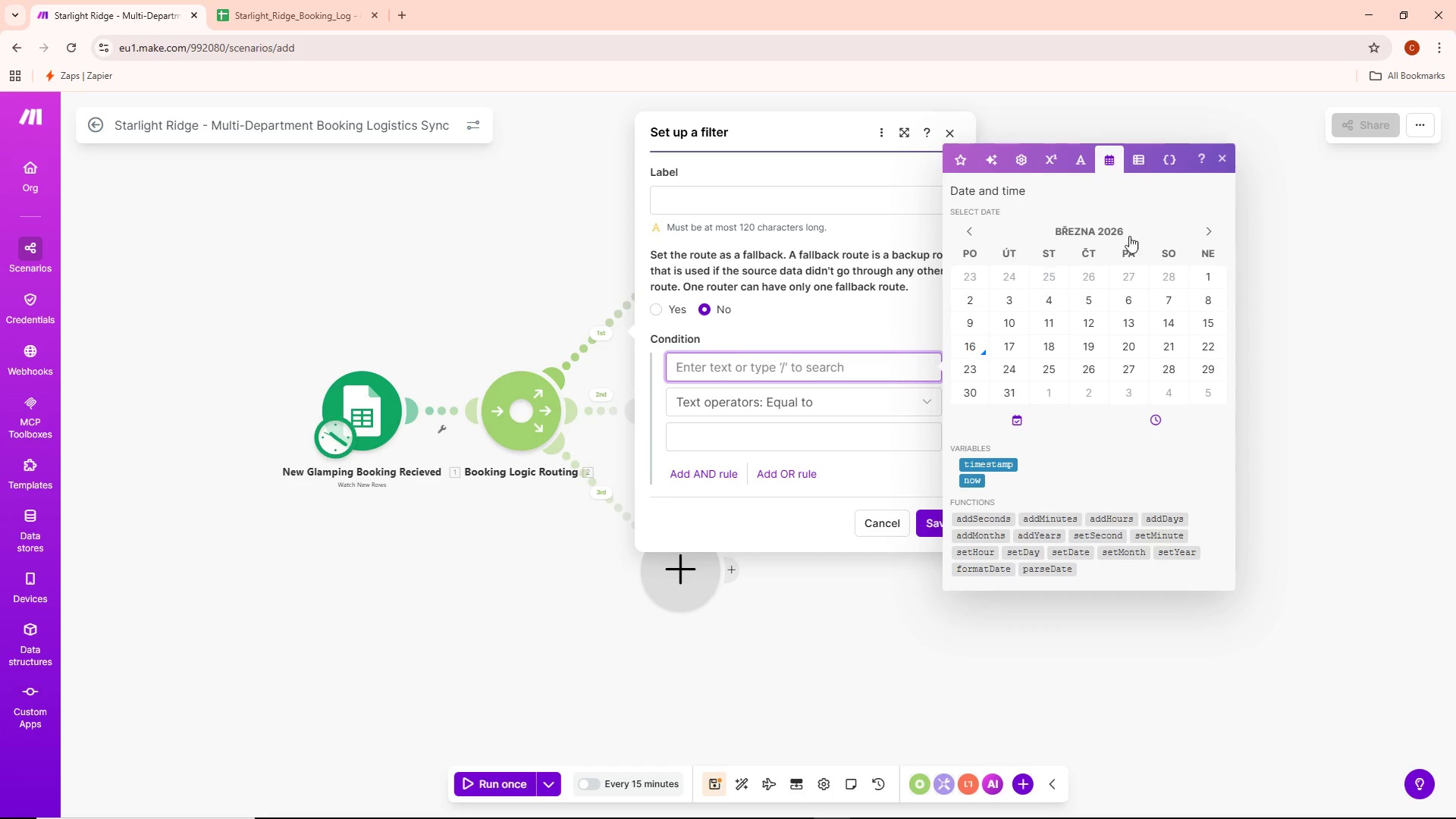 
left_click([1141, 162])
 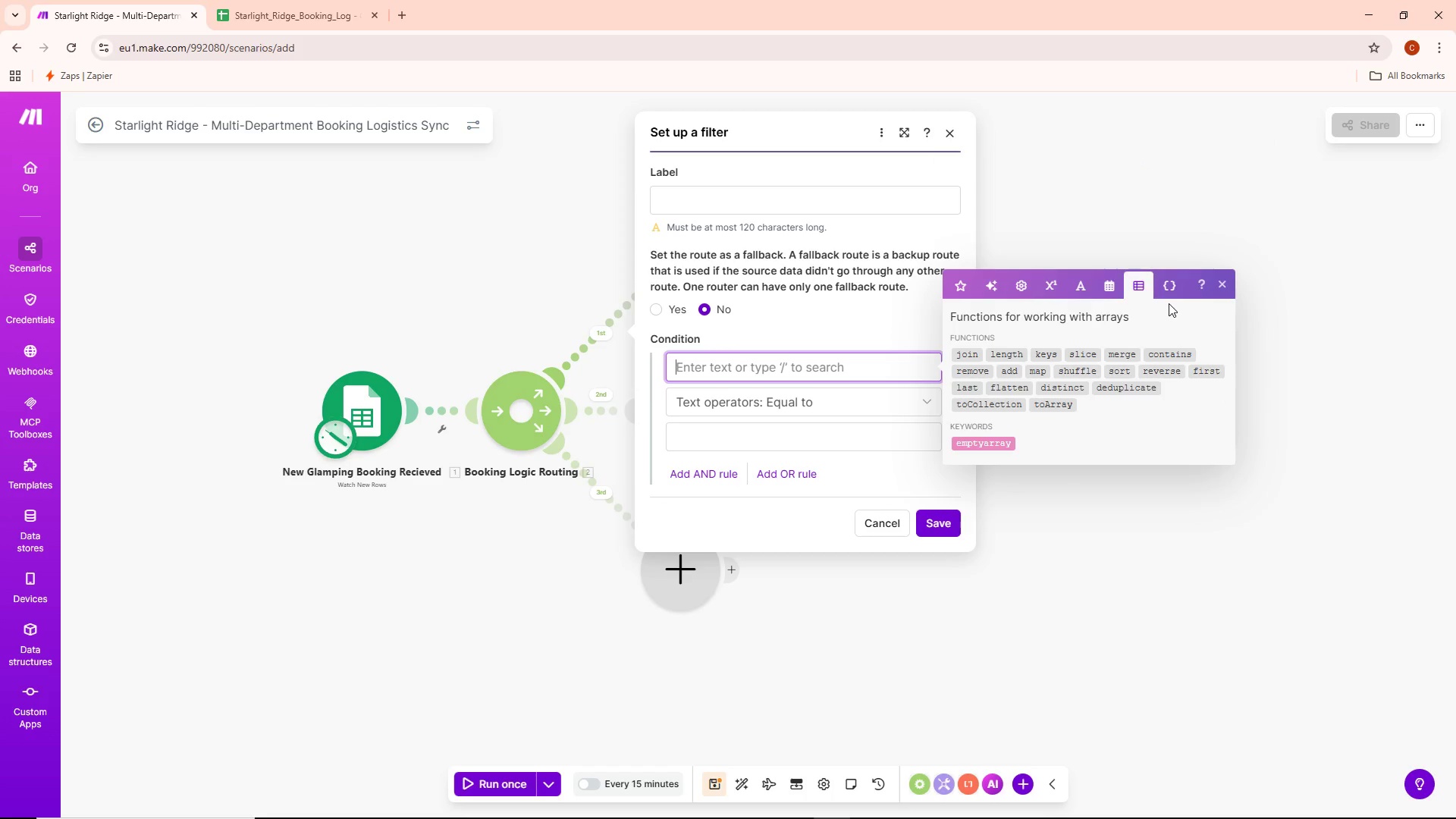 
left_click([1168, 282])
 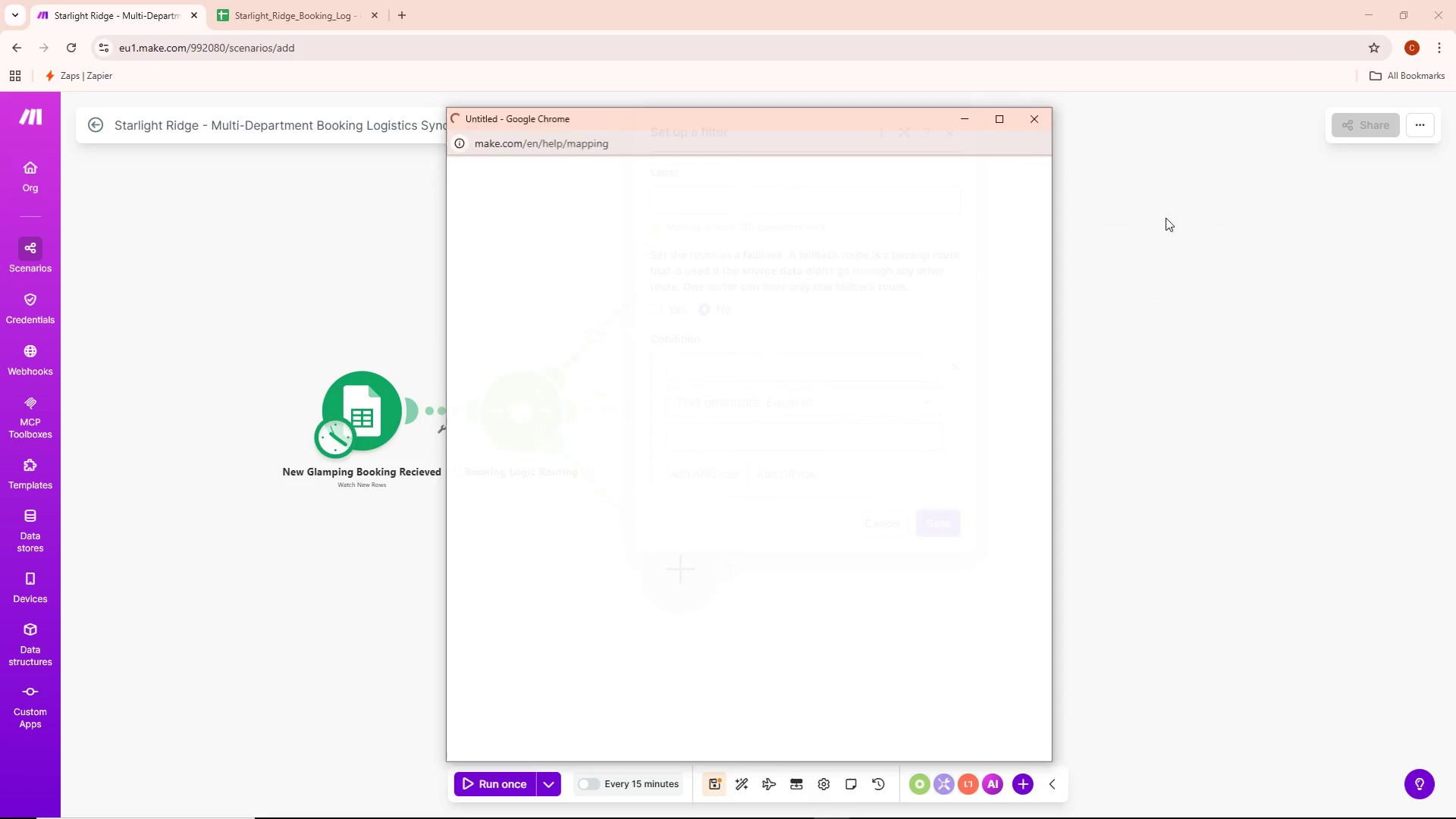 
wait(6.8)
 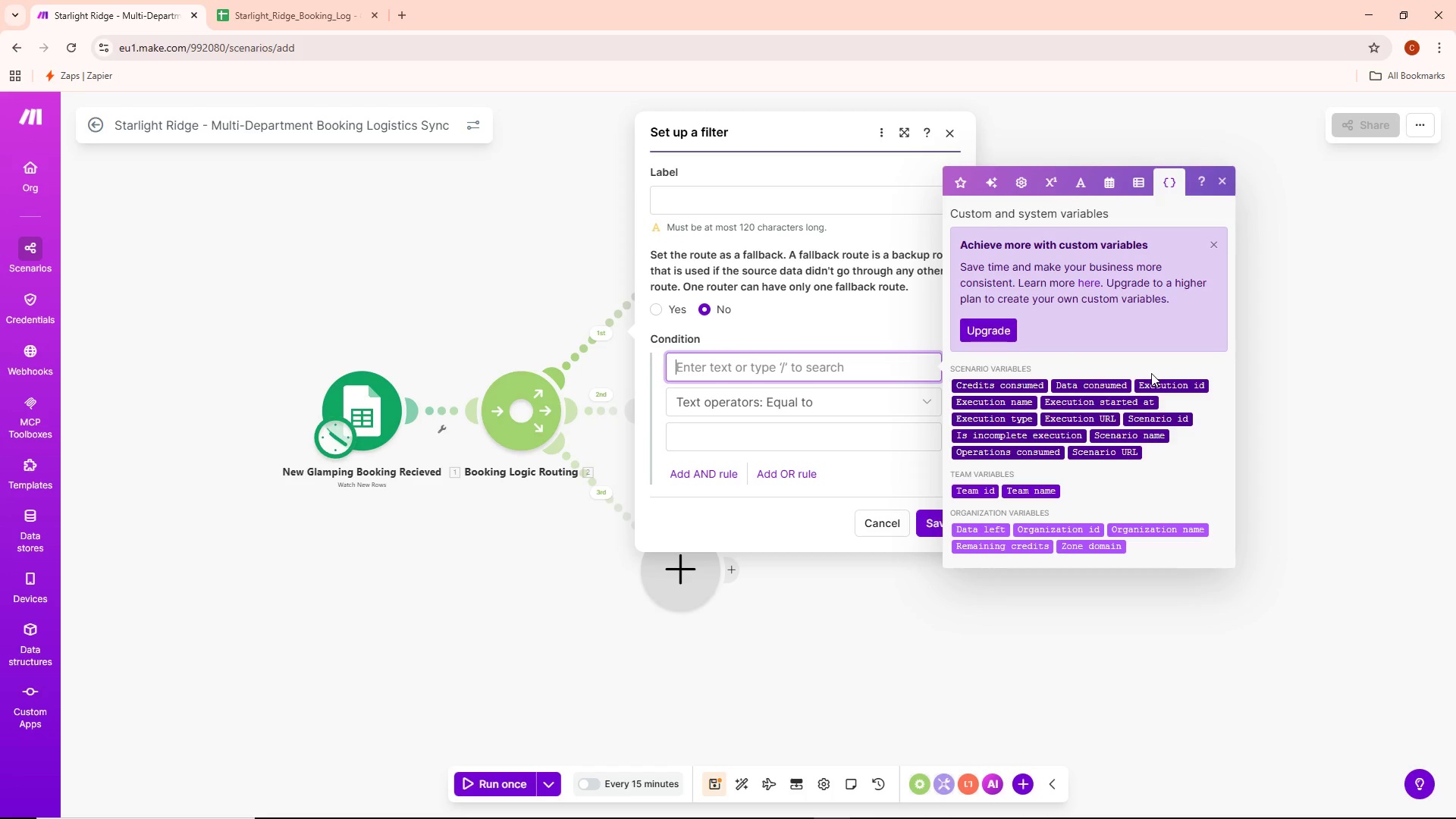 
left_click([797, 371])
 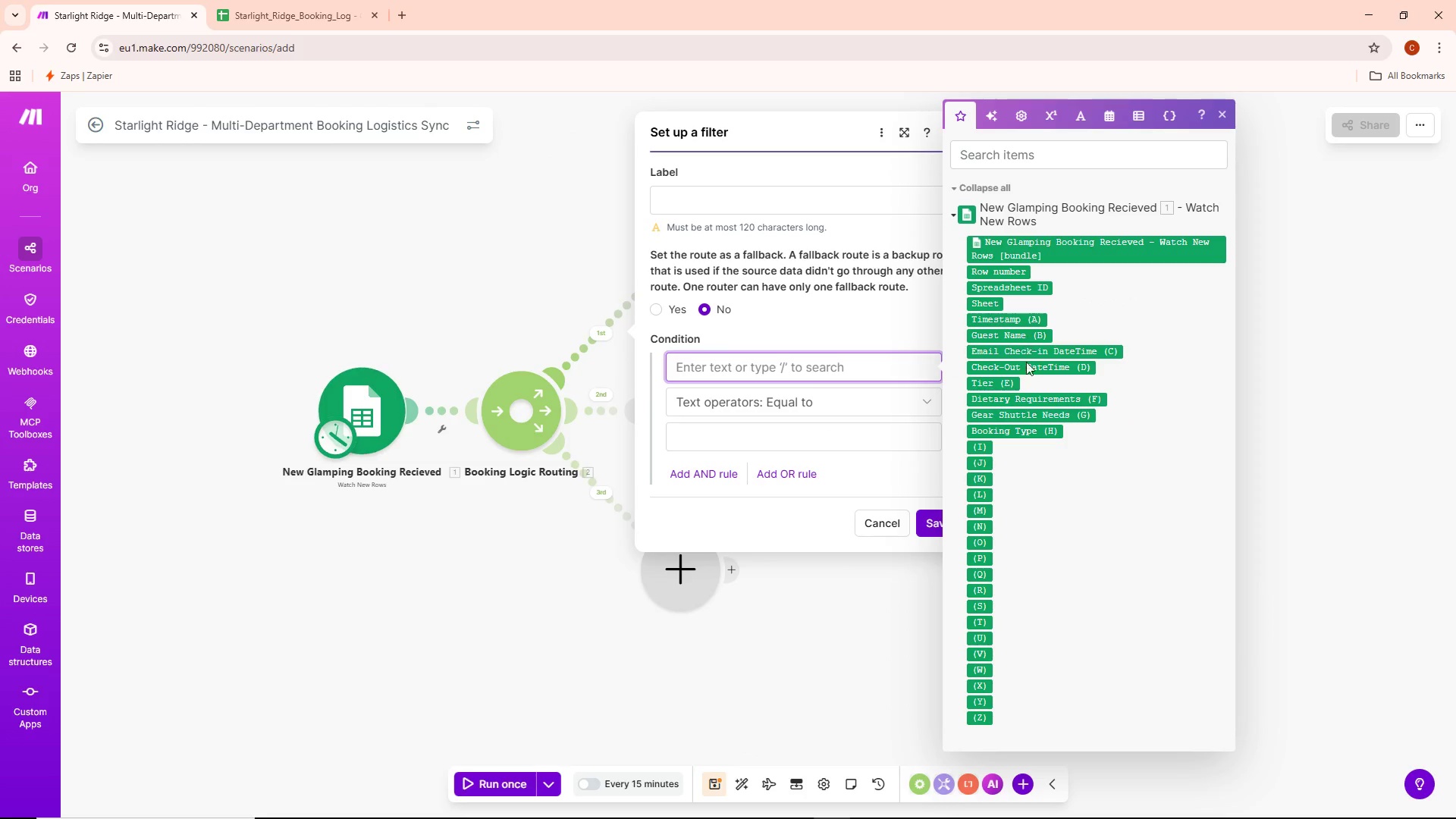 
wait(9.19)
 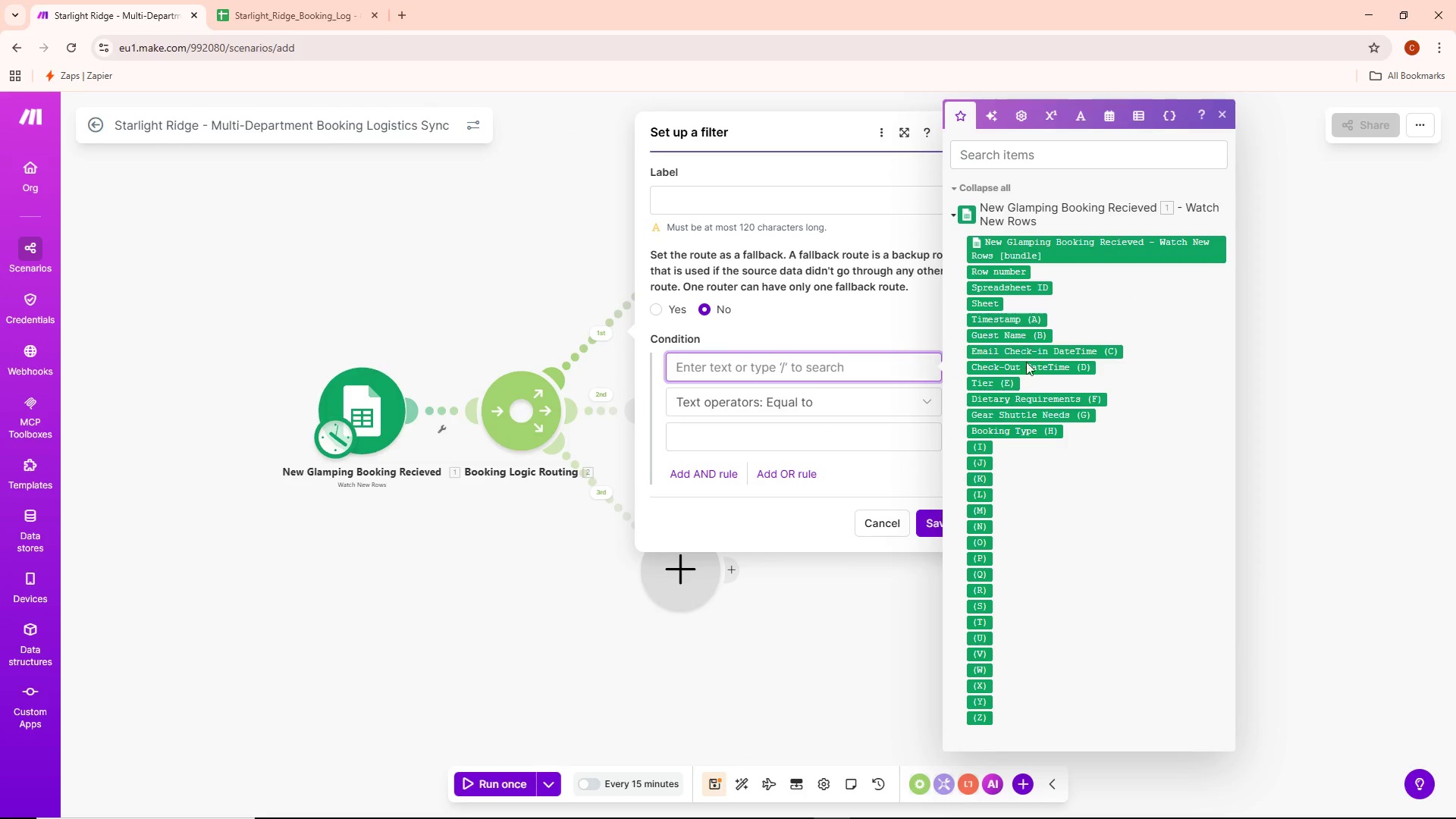 
left_click([1015, 433])
 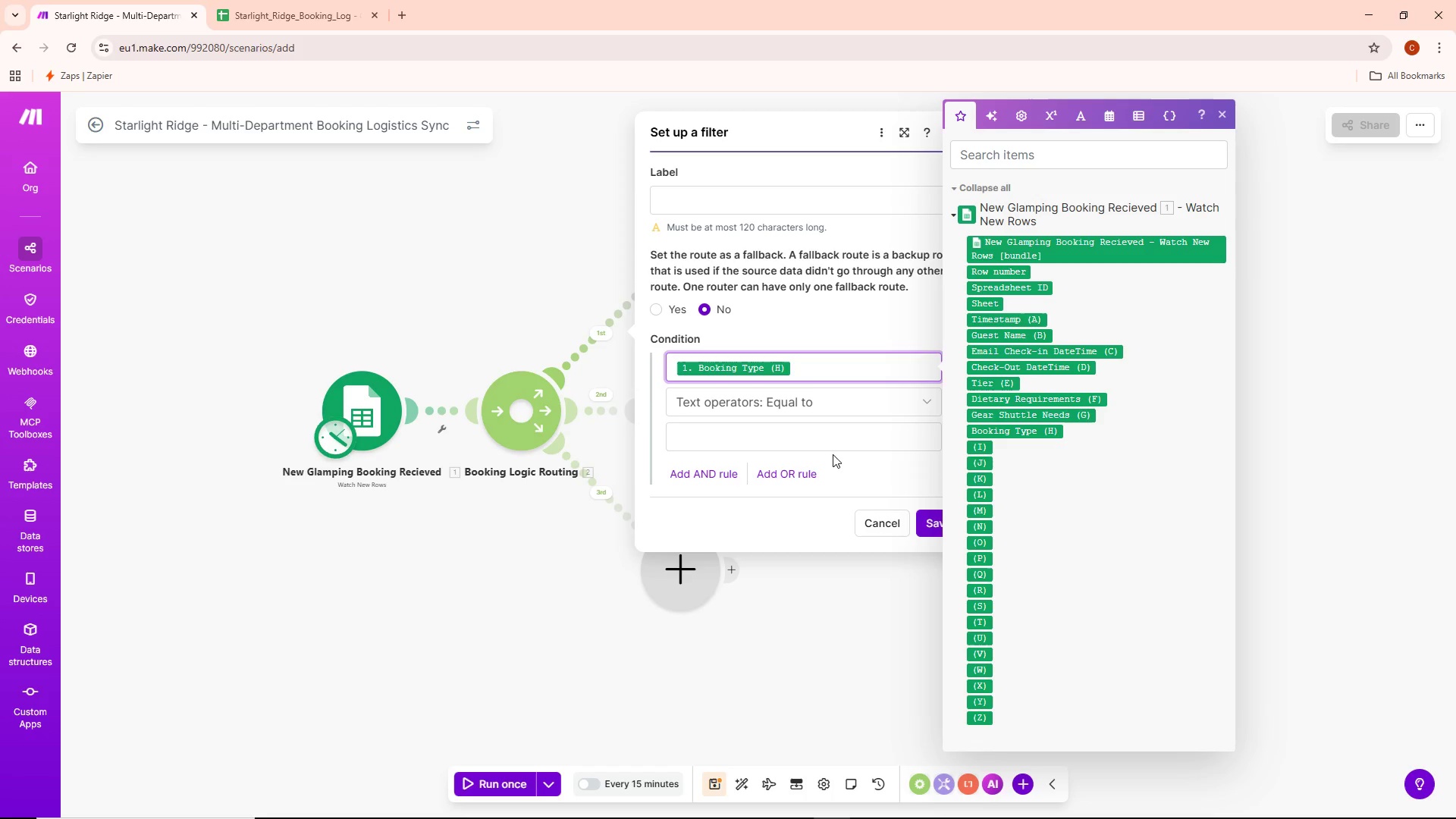 
left_click([809, 444])
 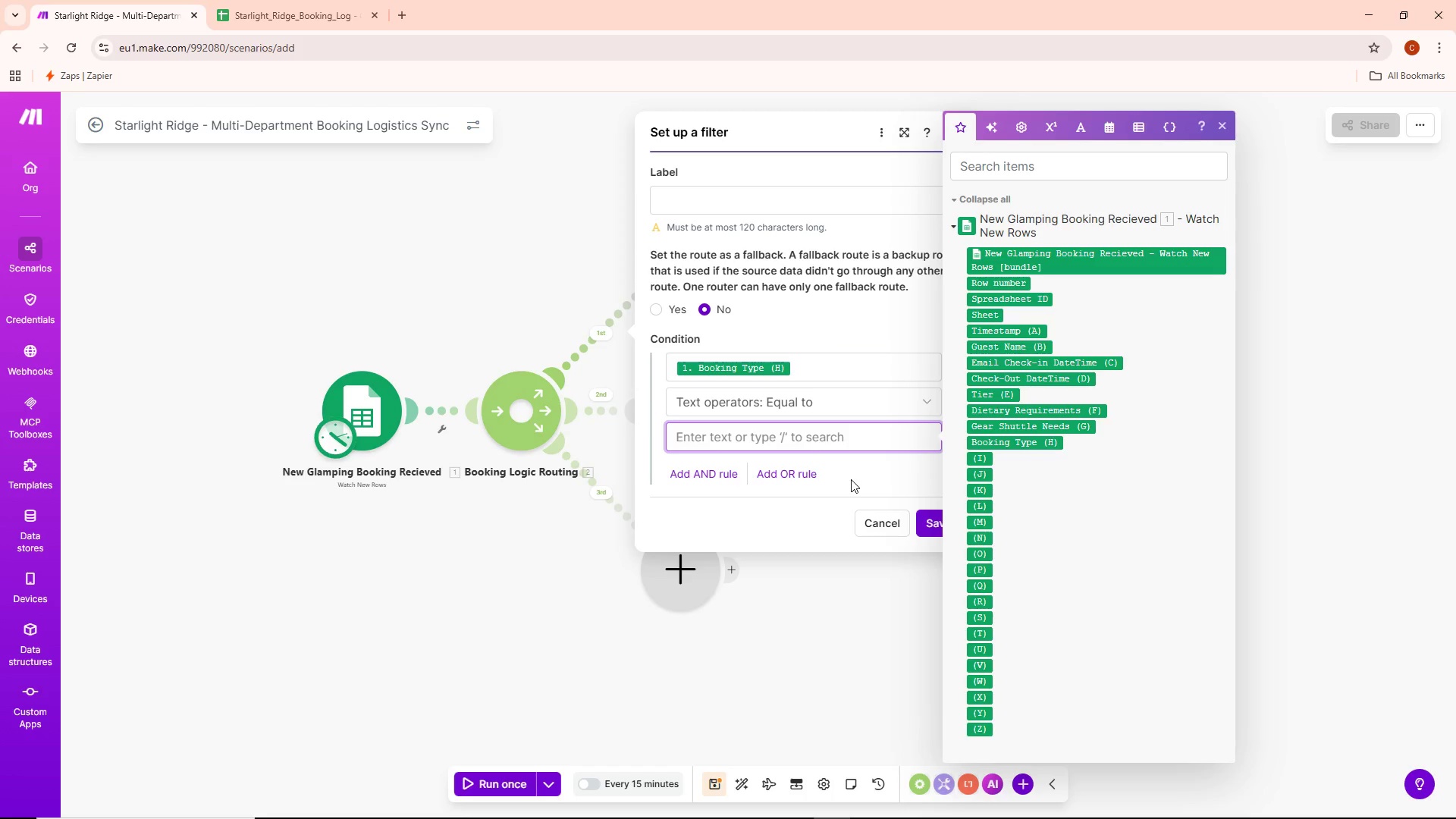 
type(Urgent)
 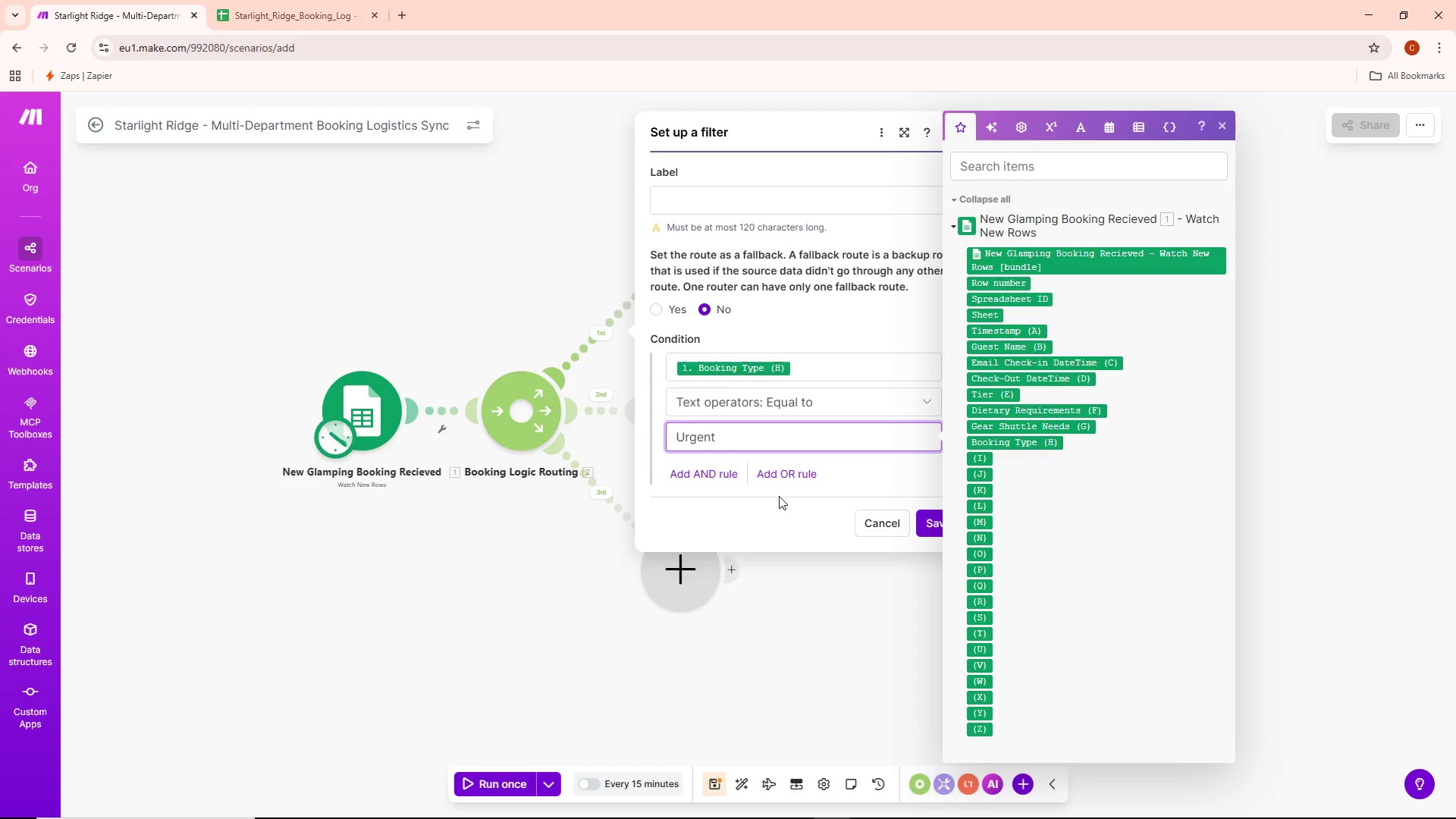 
wait(8.67)
 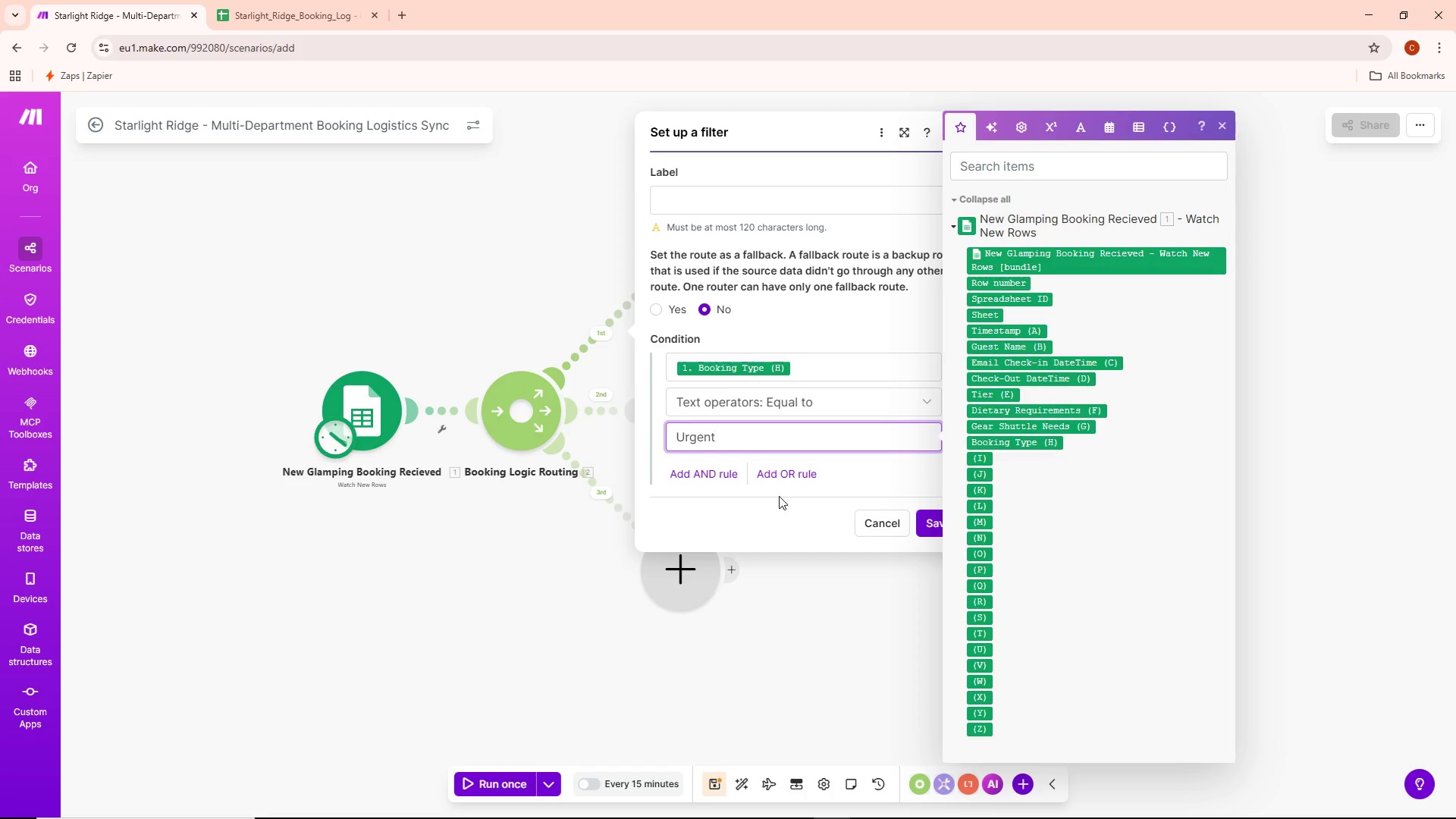 
left_click([755, 205])
 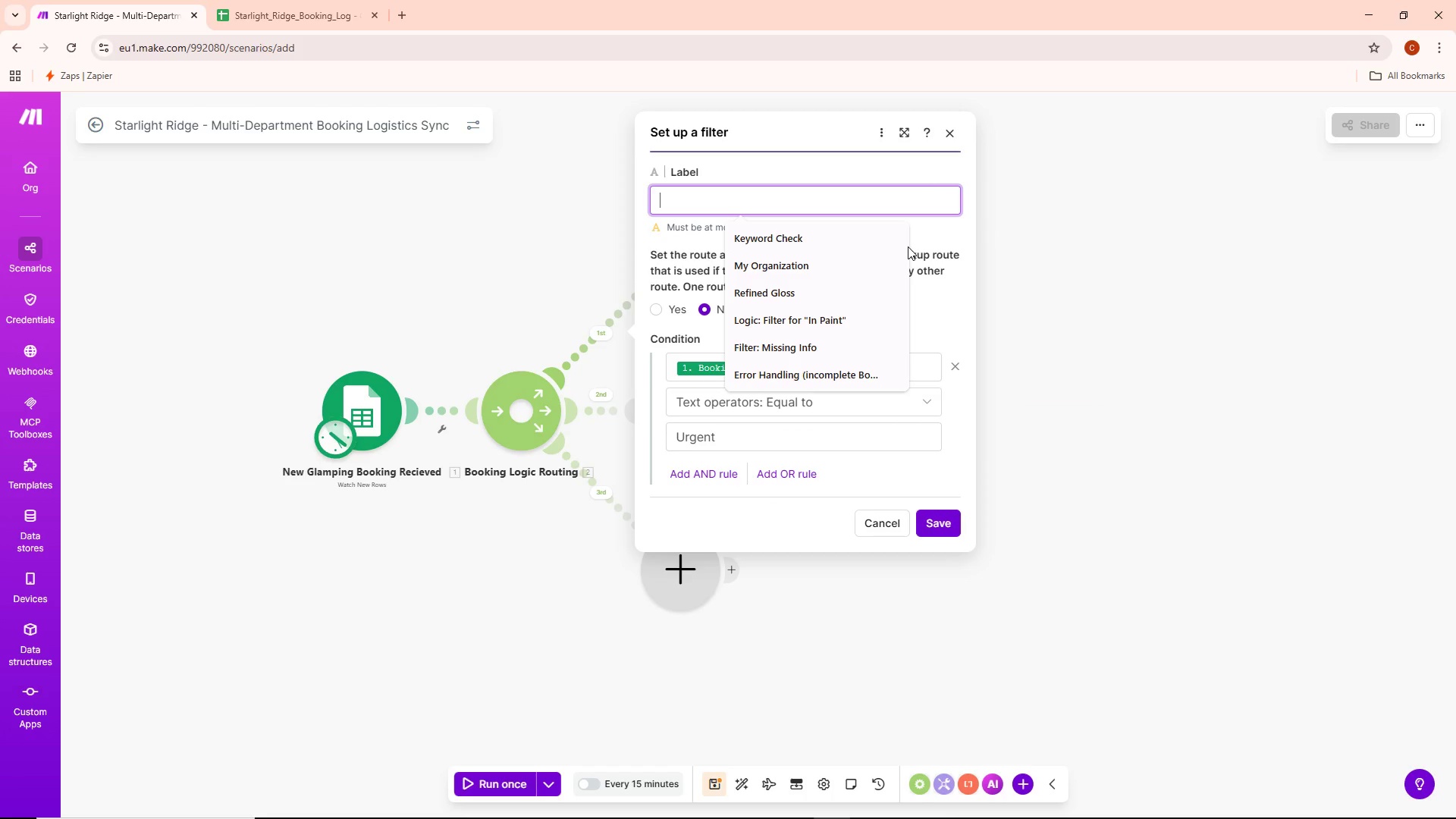 
key(Shift+ShiftLeft)
 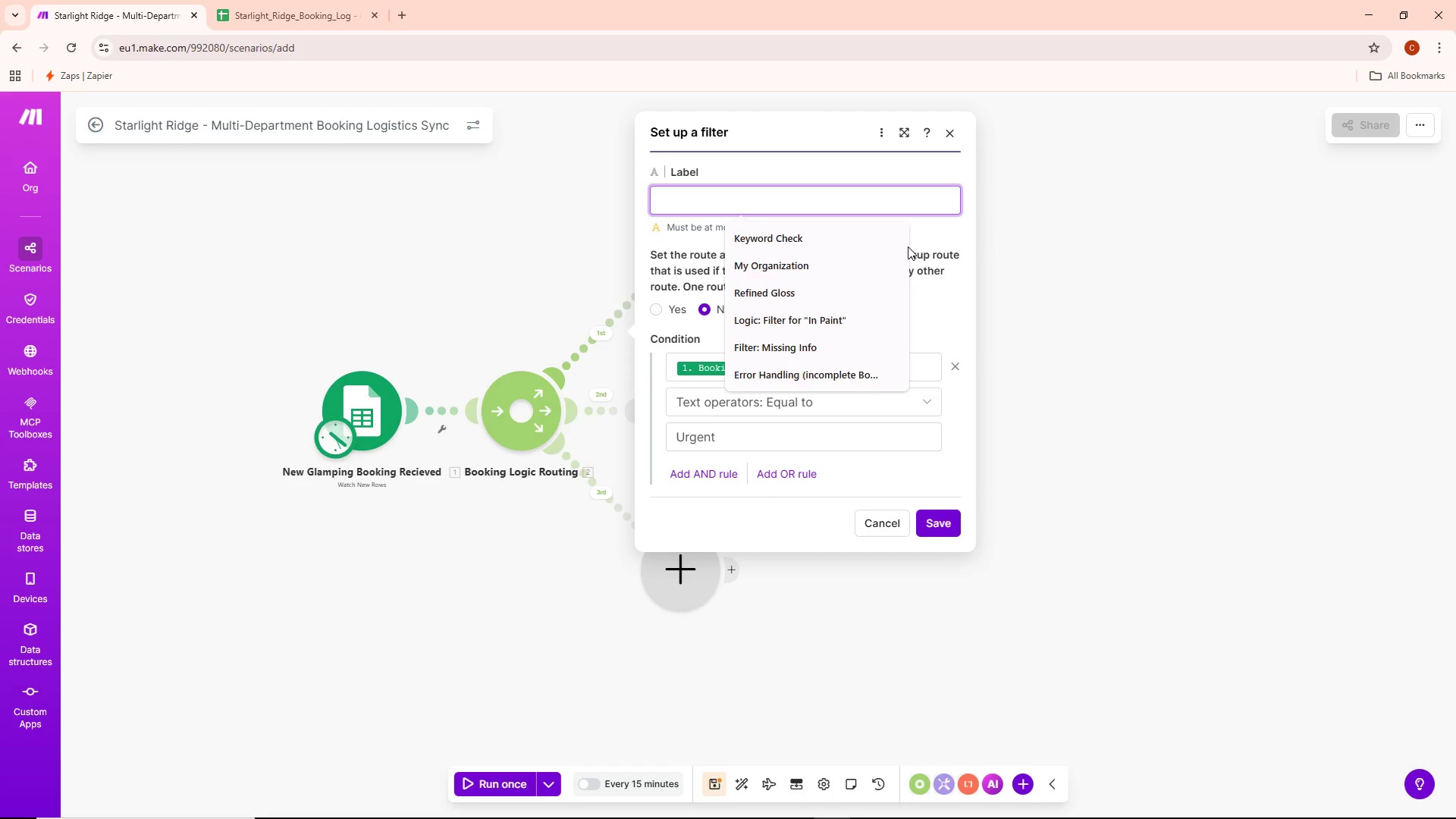 
key(Shift+U)
 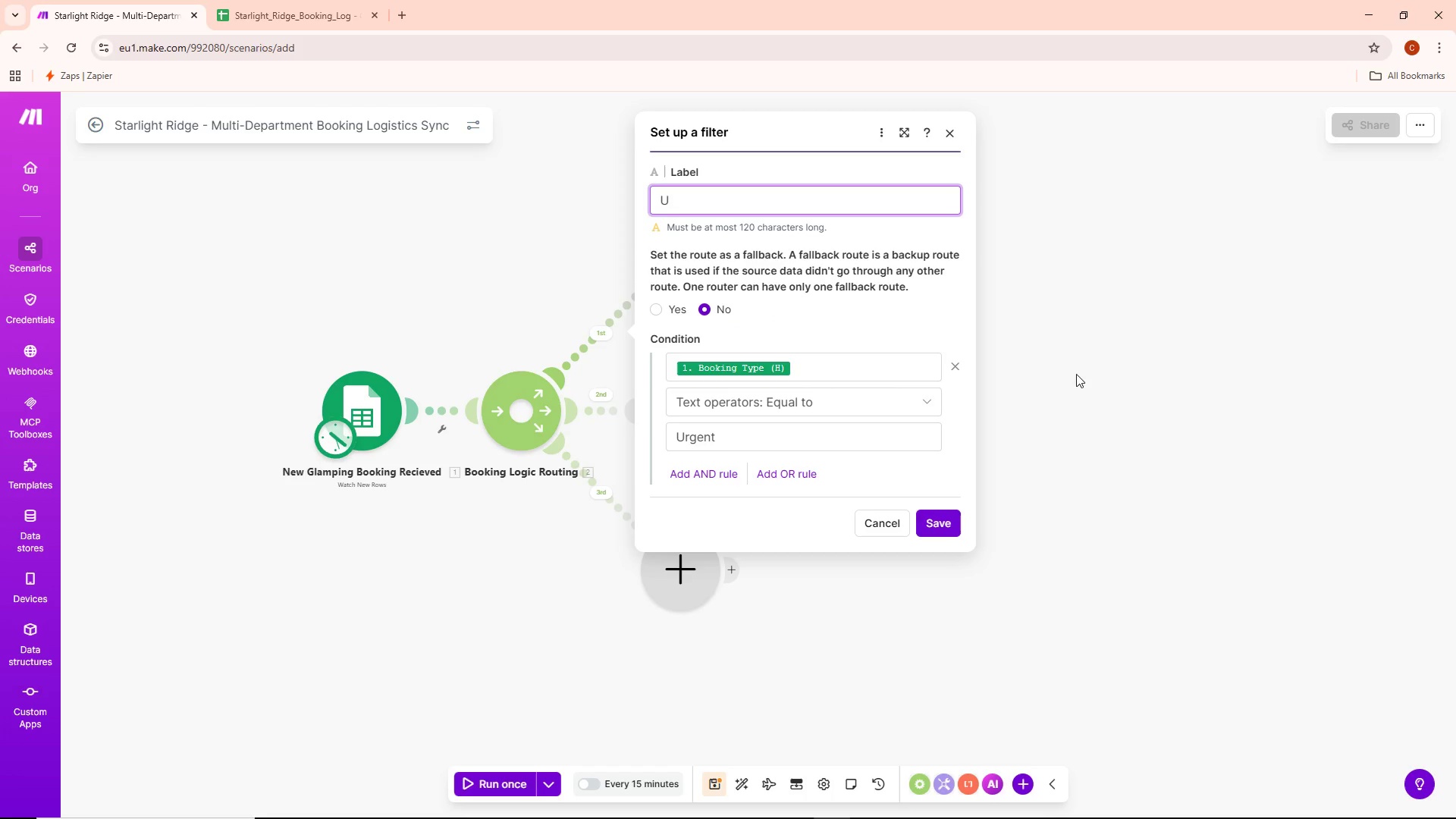 
type(rgent - )
 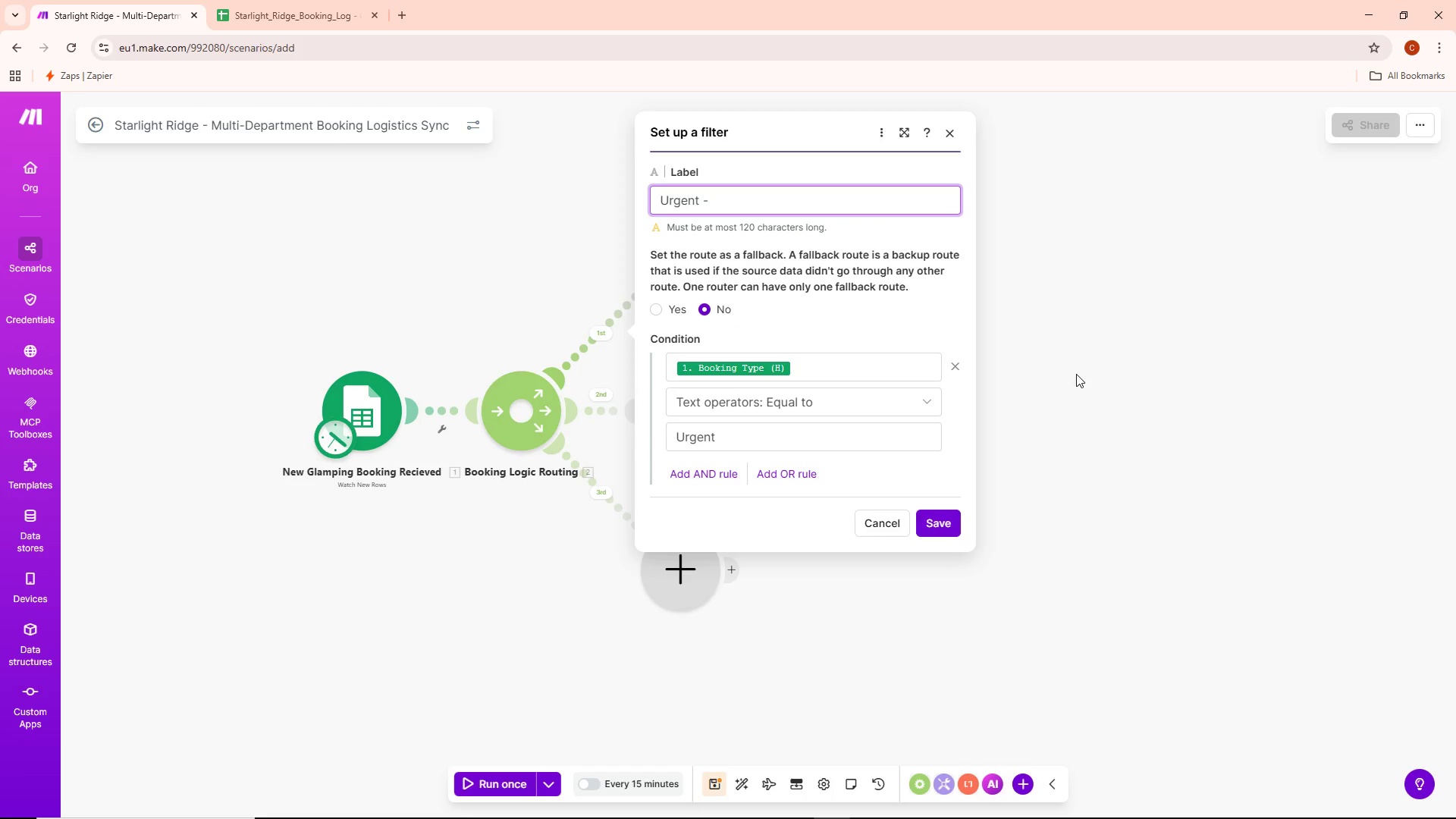 
wait(6.55)
 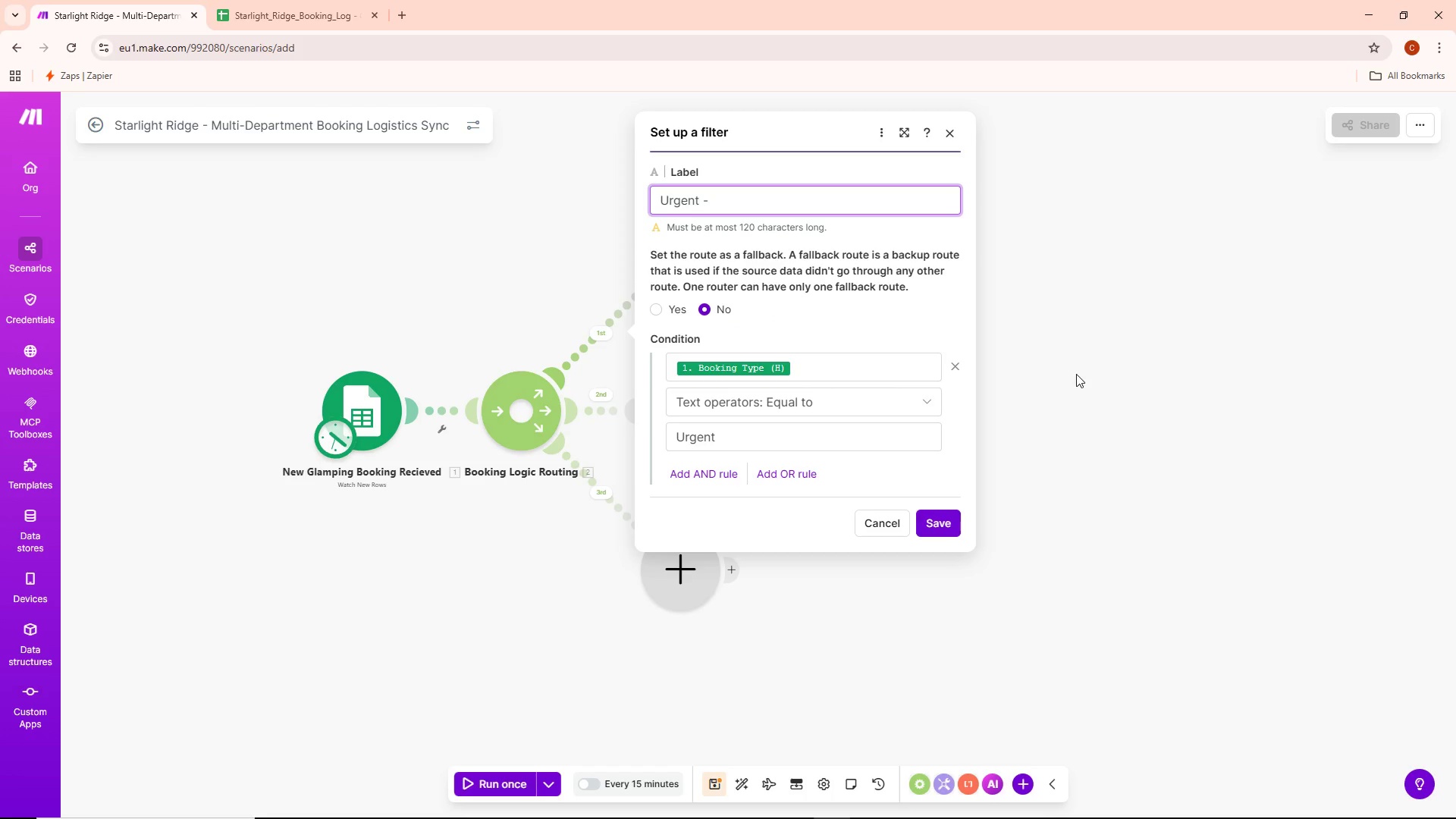 
key(Backspace)
 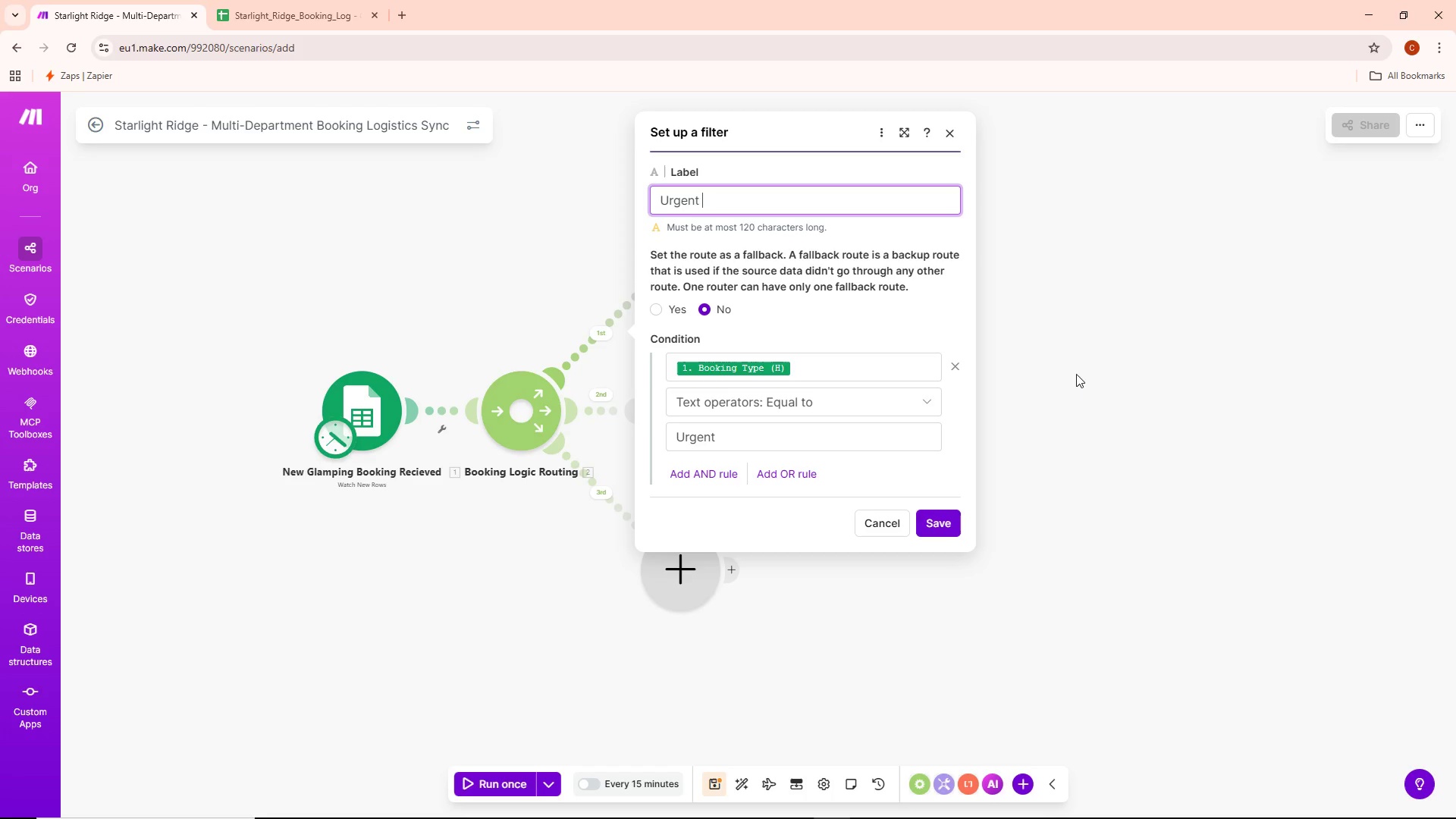 
key(Backspace)
 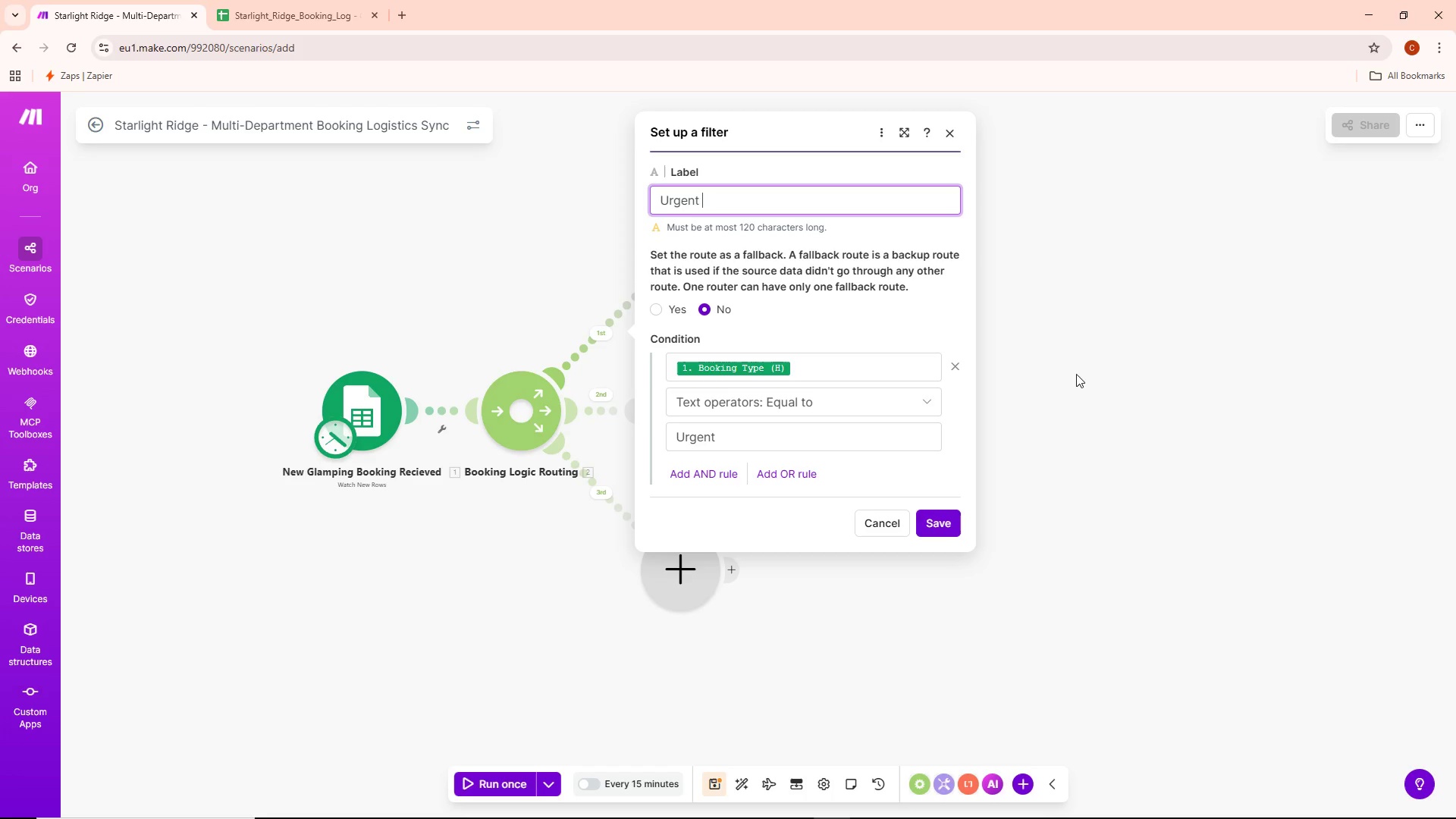 
key(Control+ControlLeft)
 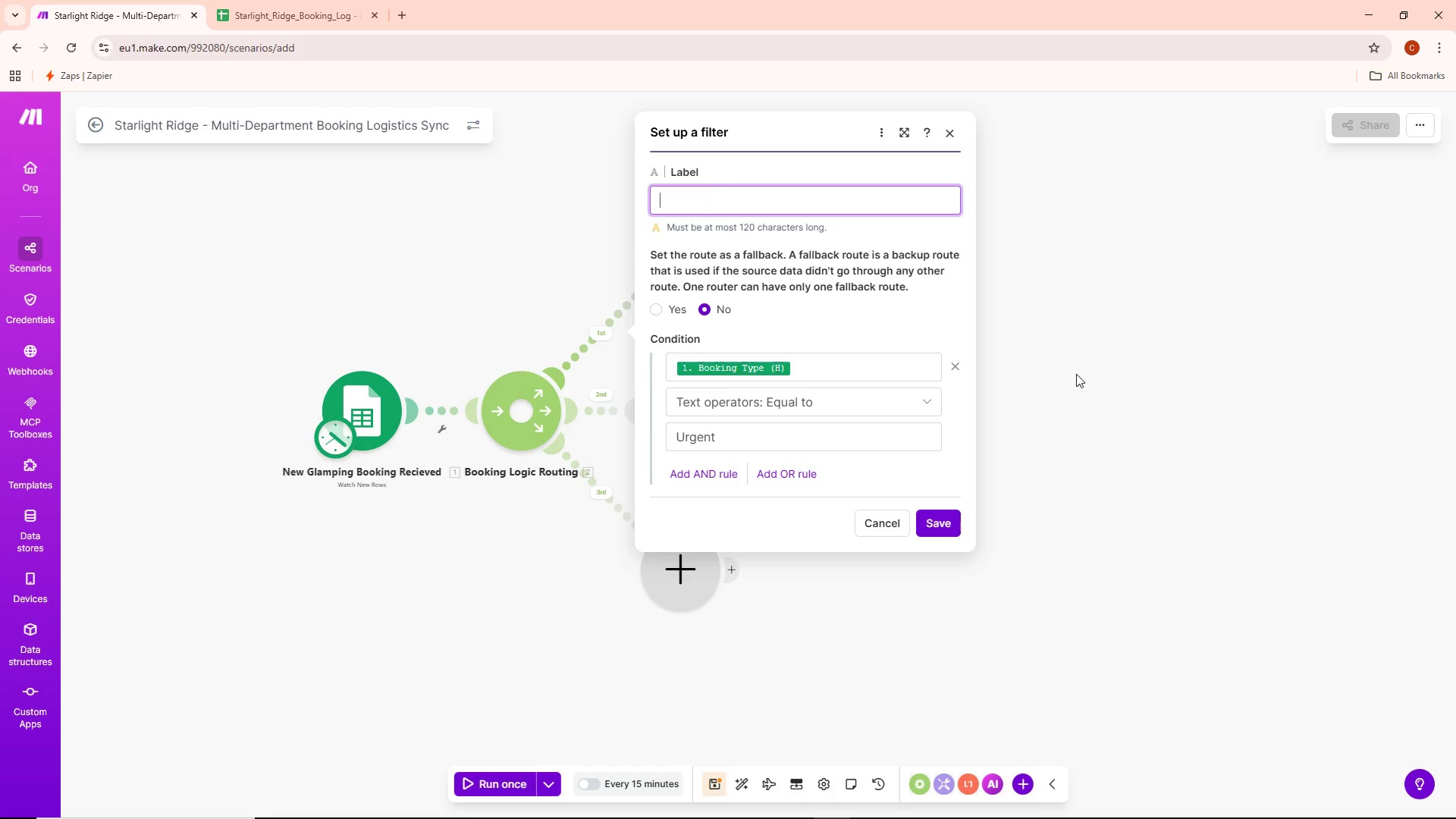 
key(Control+Backspace)
 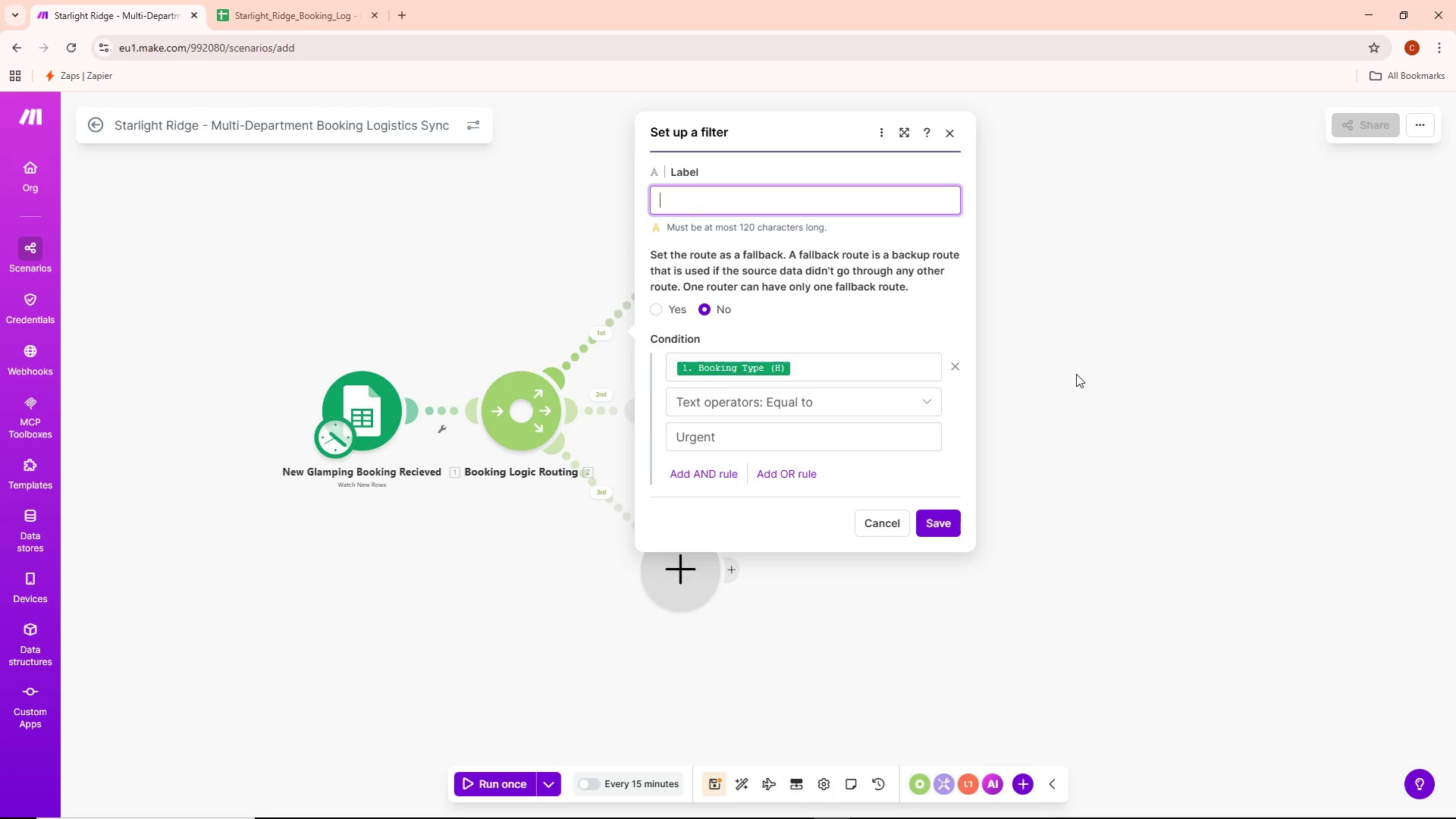 
type(Filter - Urgent Booking)
 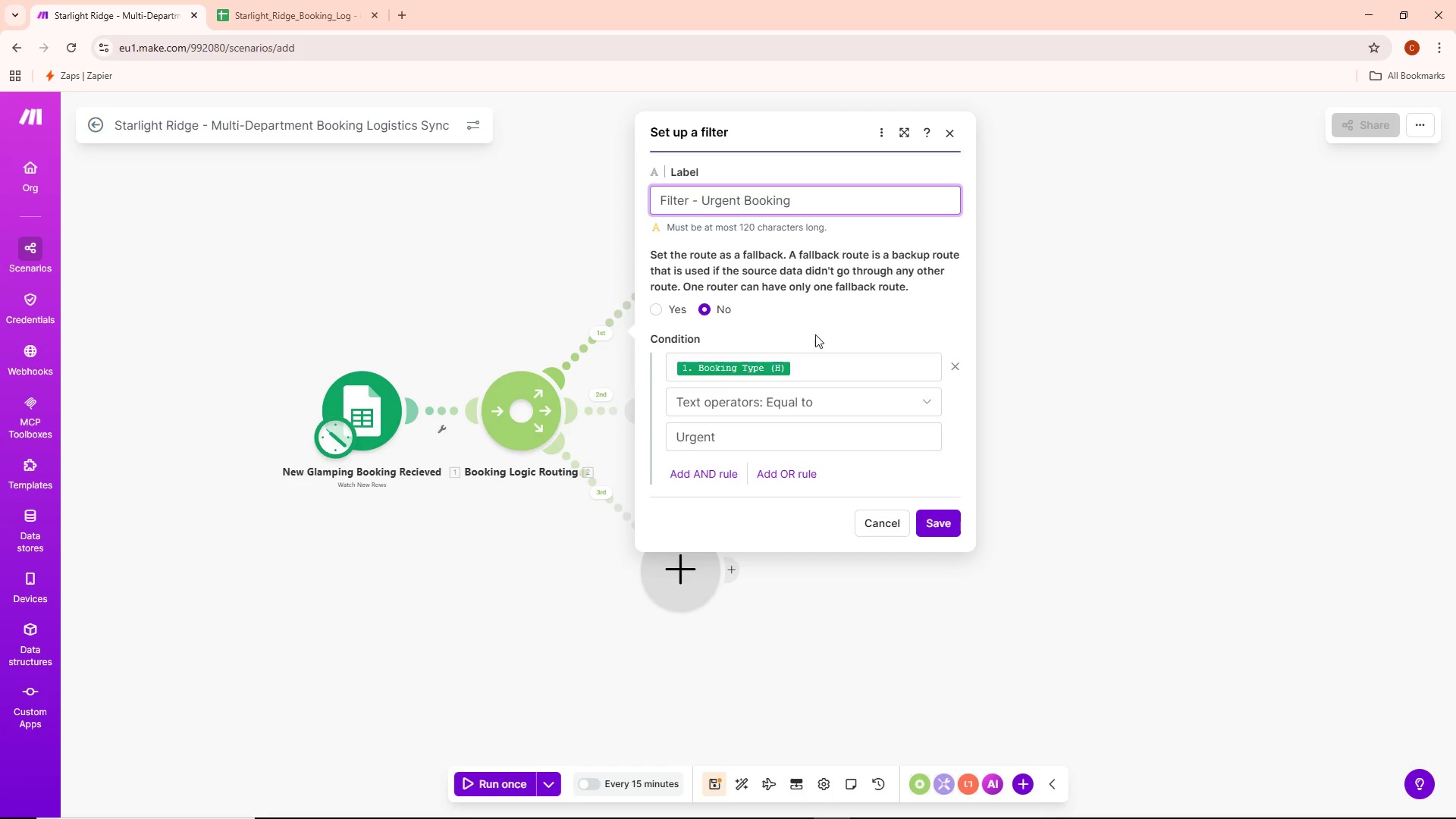 
left_click([926, 280])
 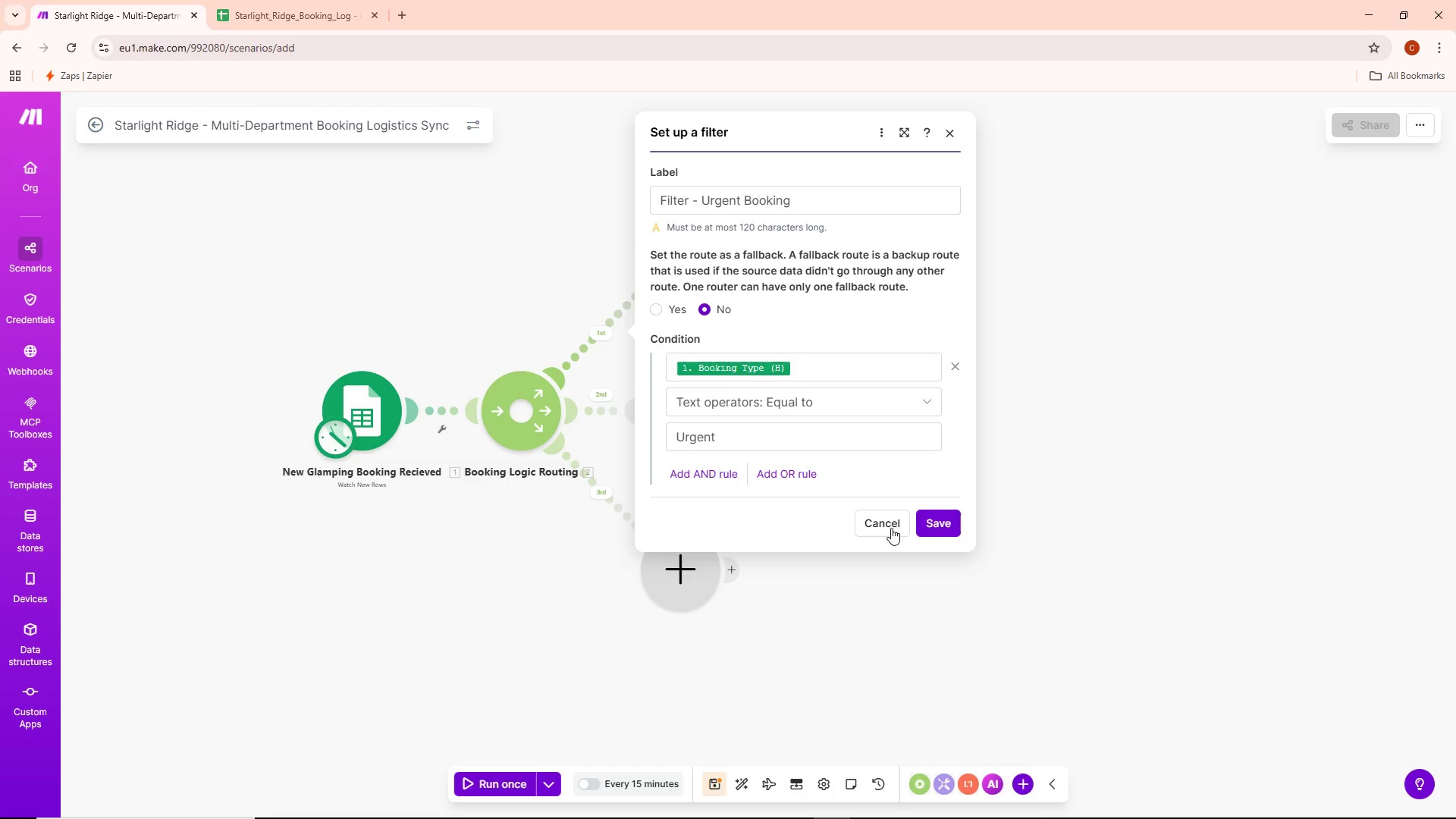 
left_click([938, 524])
 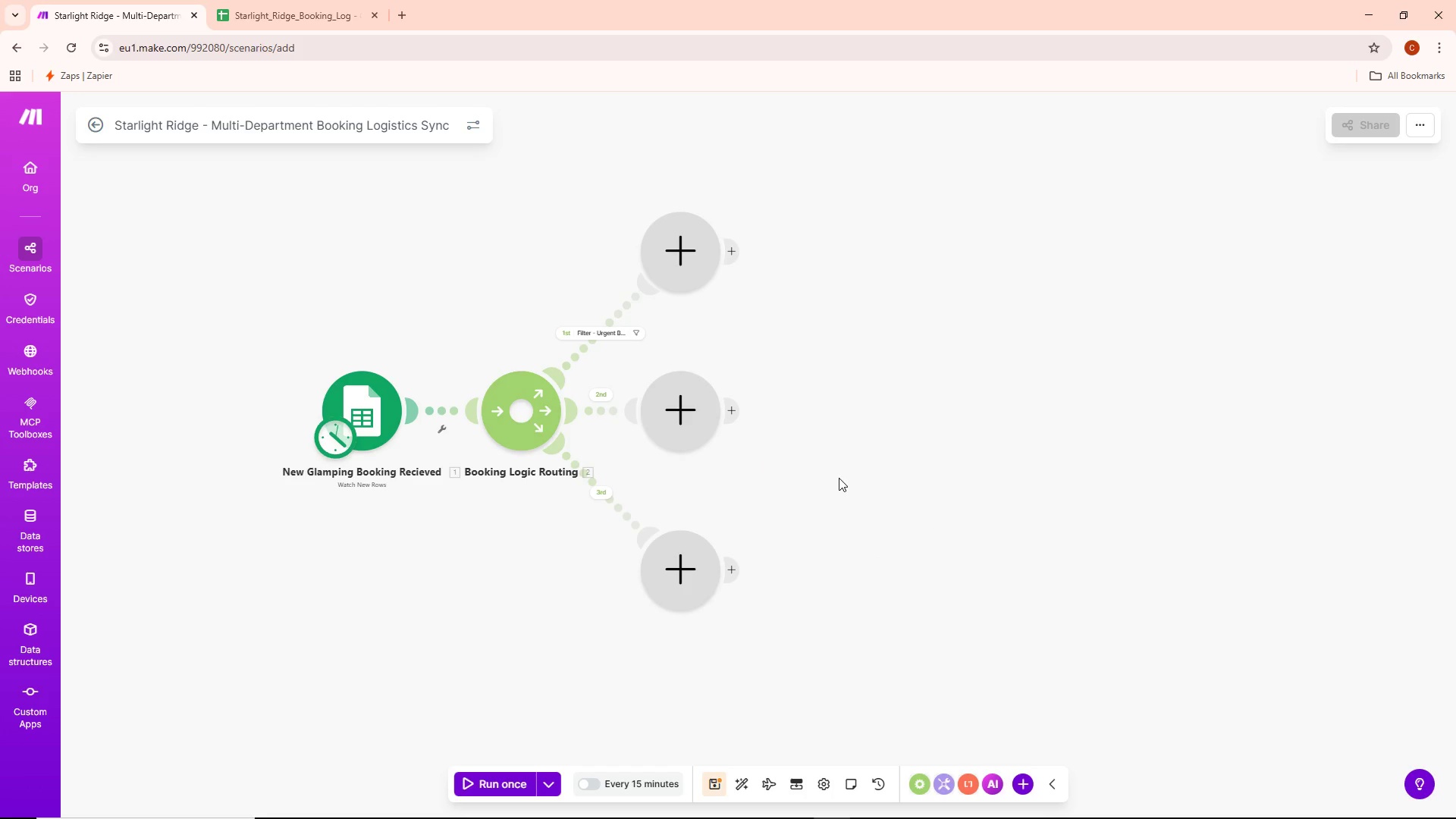 
wait(8.92)
 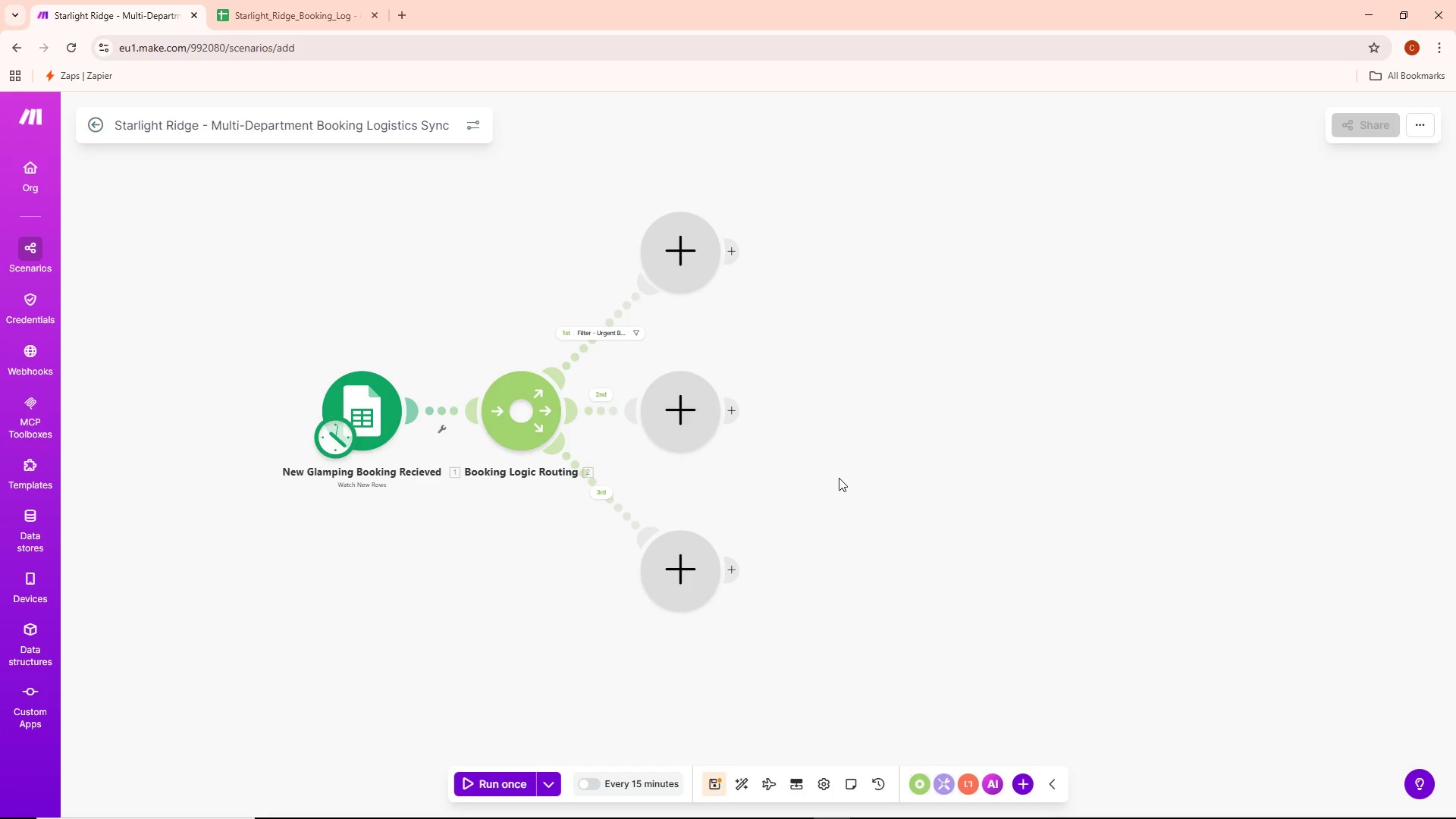 
left_click([710, 258])
 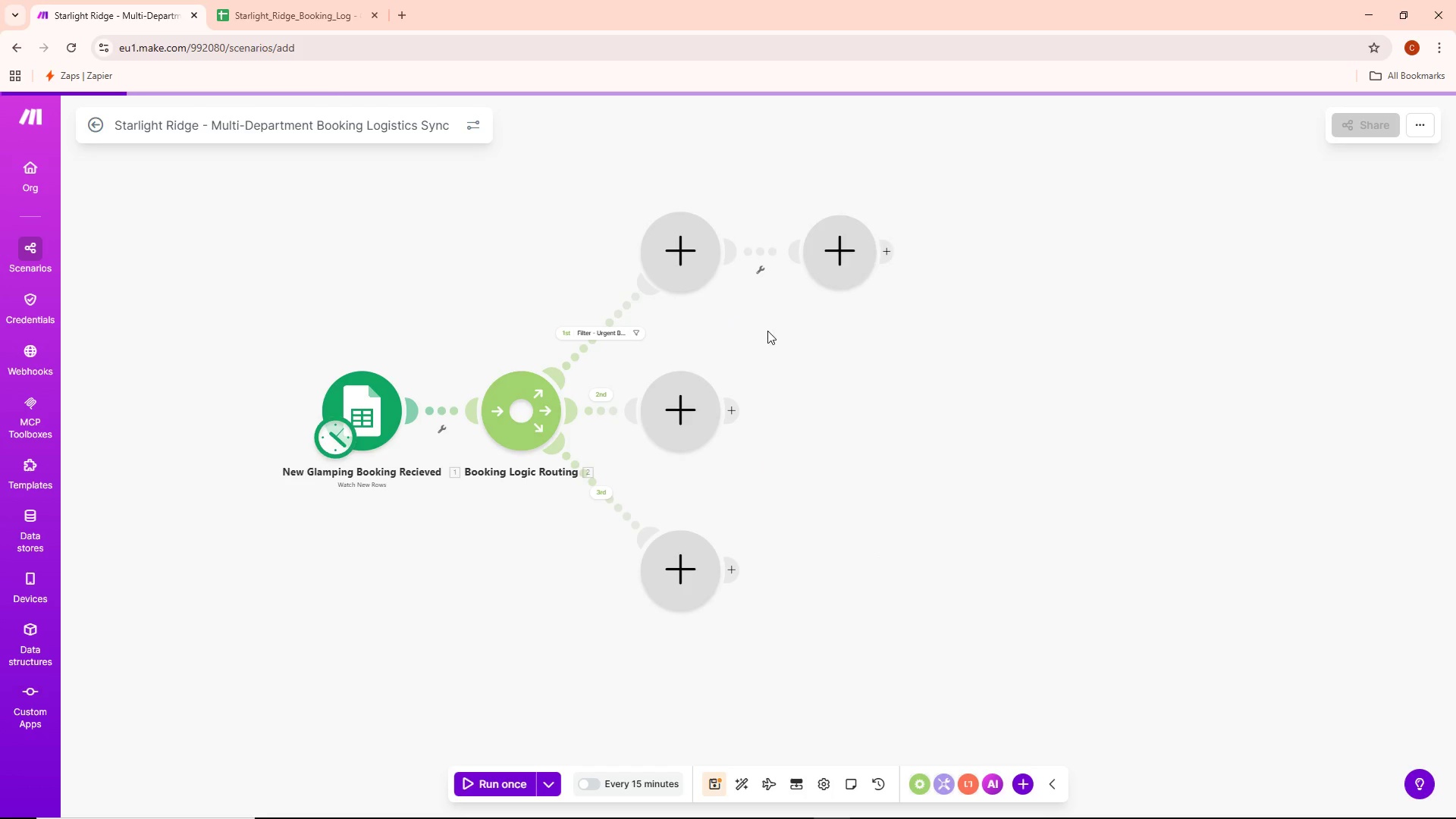 
right_click([658, 257])
 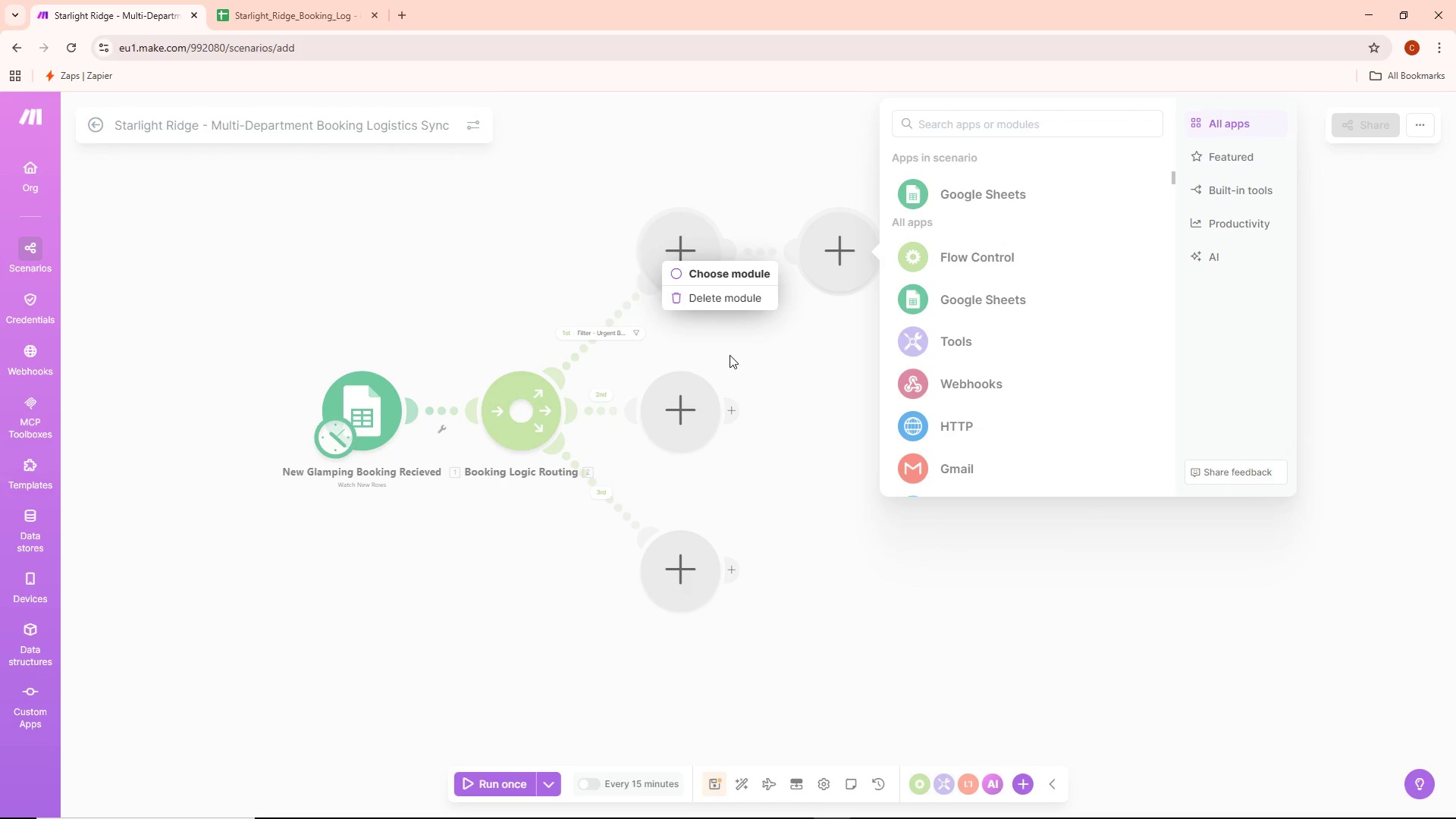 
left_click([731, 355])
 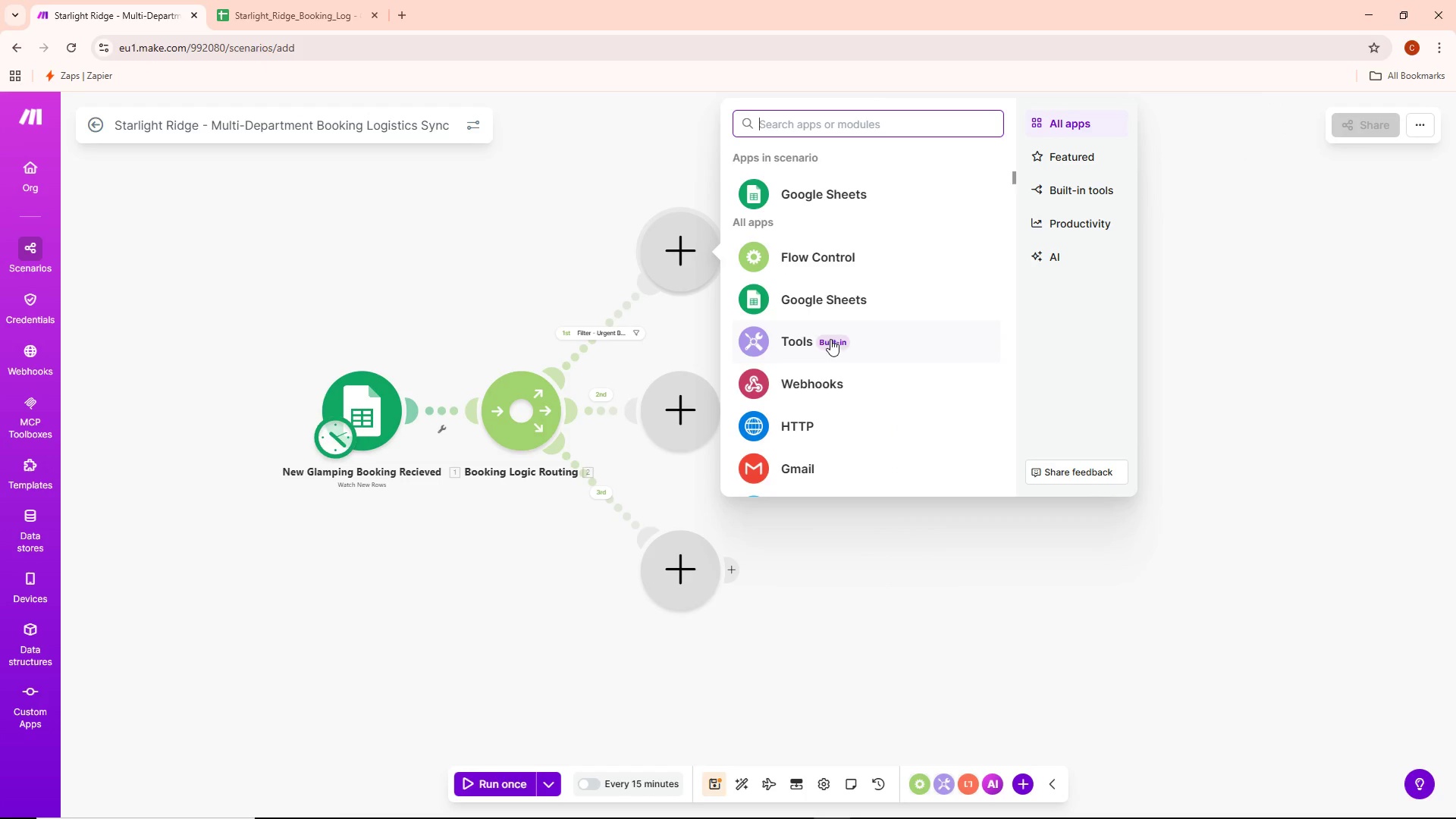 
left_click([802, 457])
 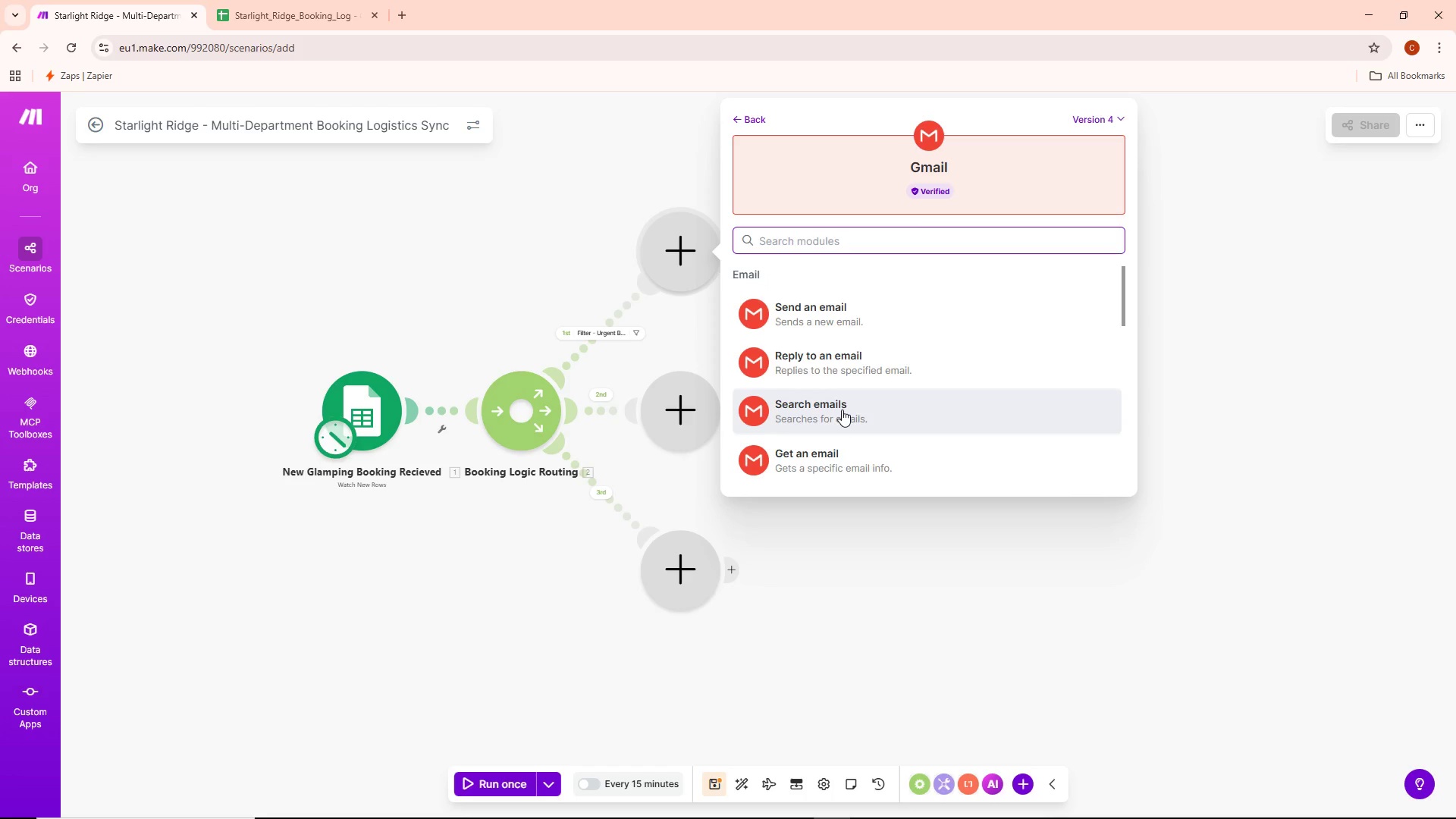 
wait(13.67)
 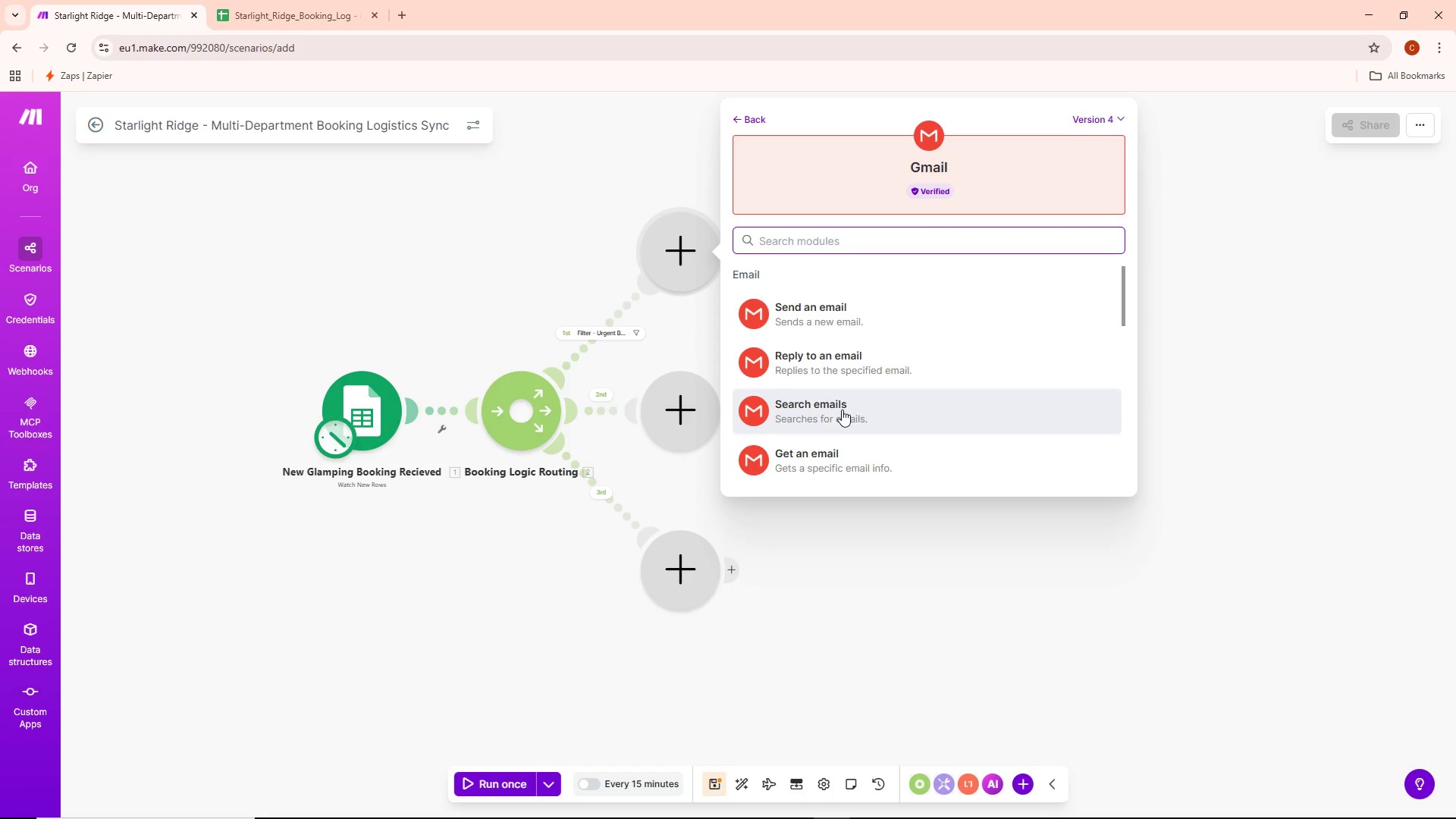 
left_click([815, 322])
 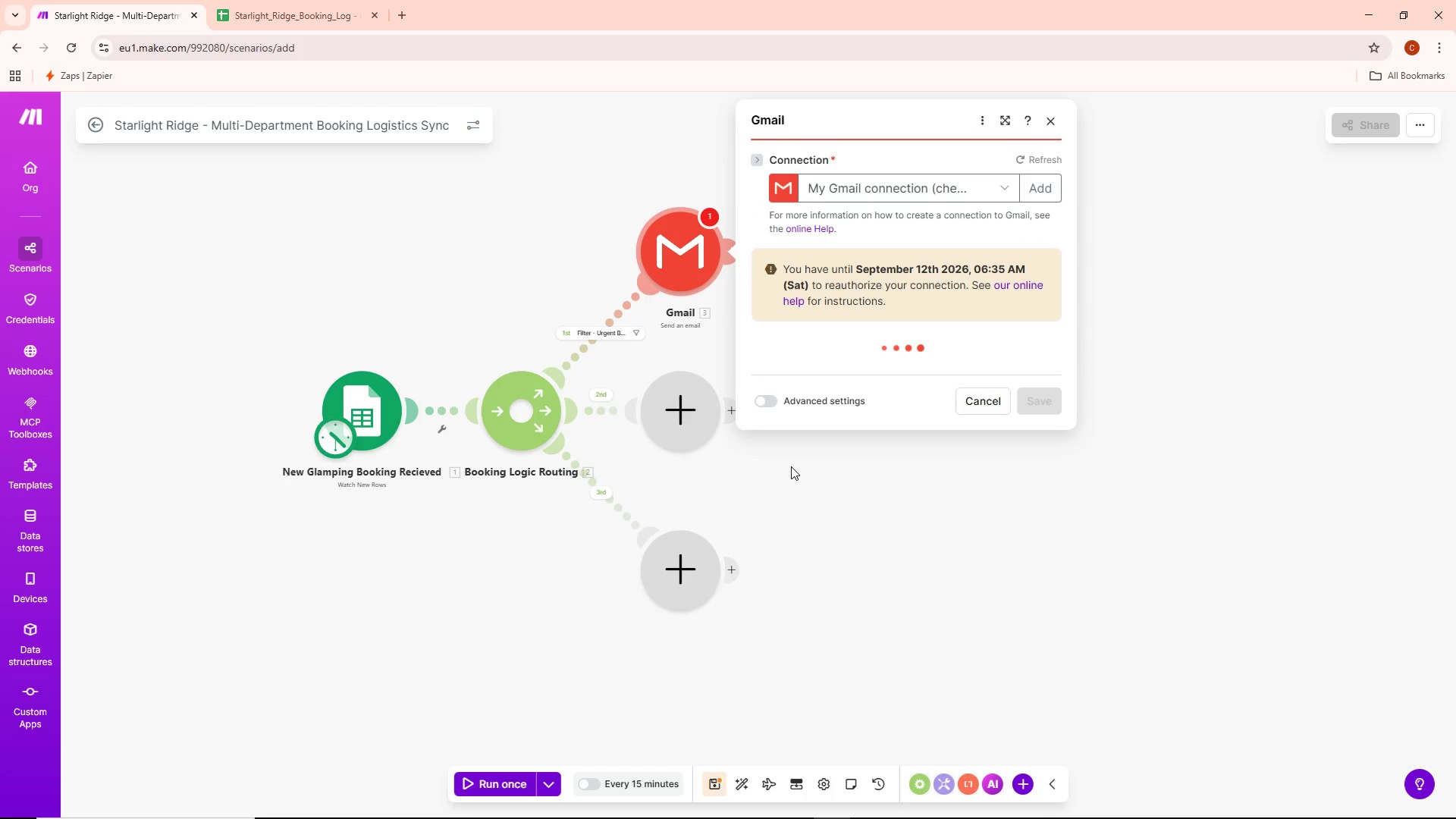 
wait(9.3)
 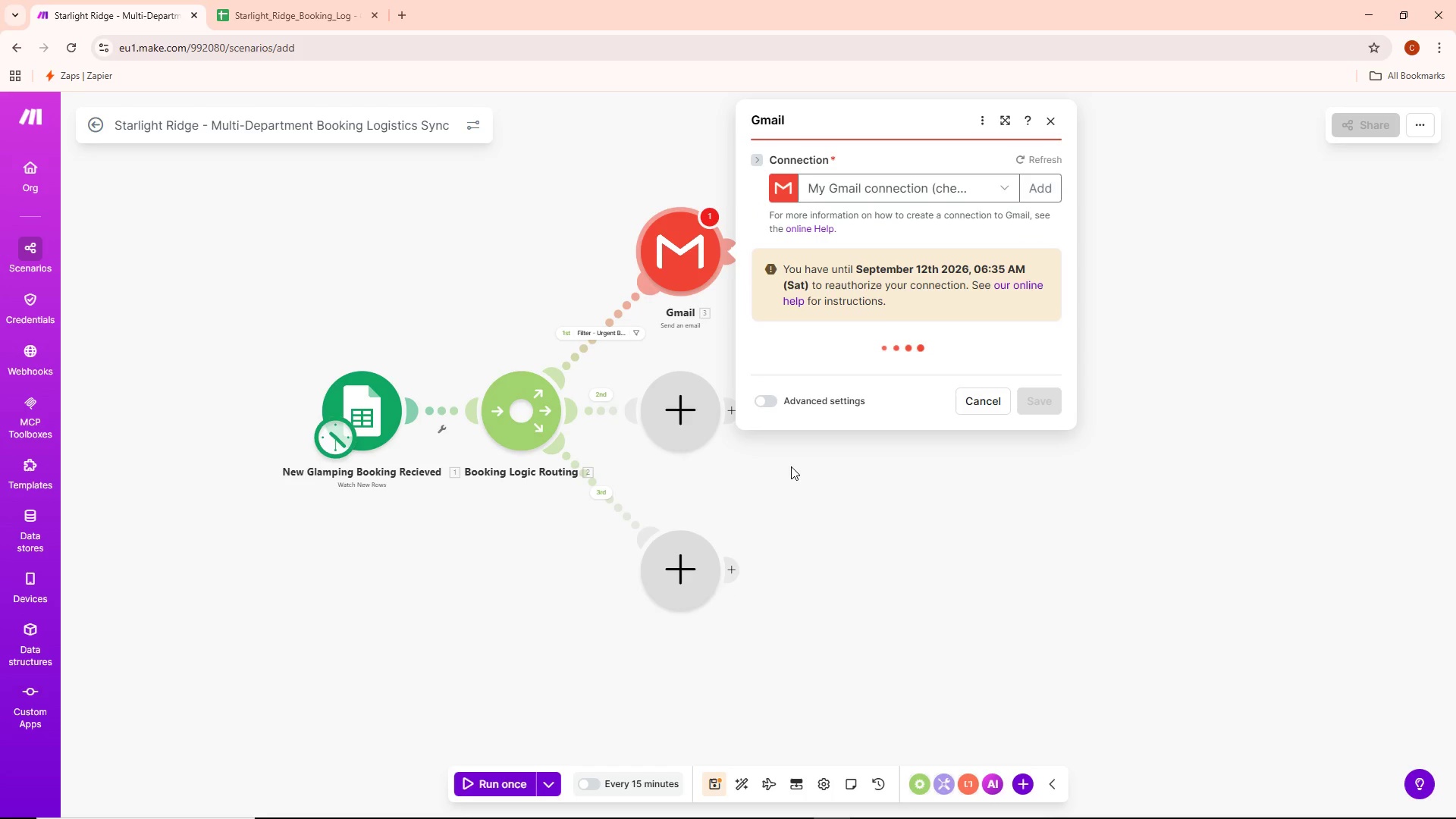 
left_click([812, 358])
 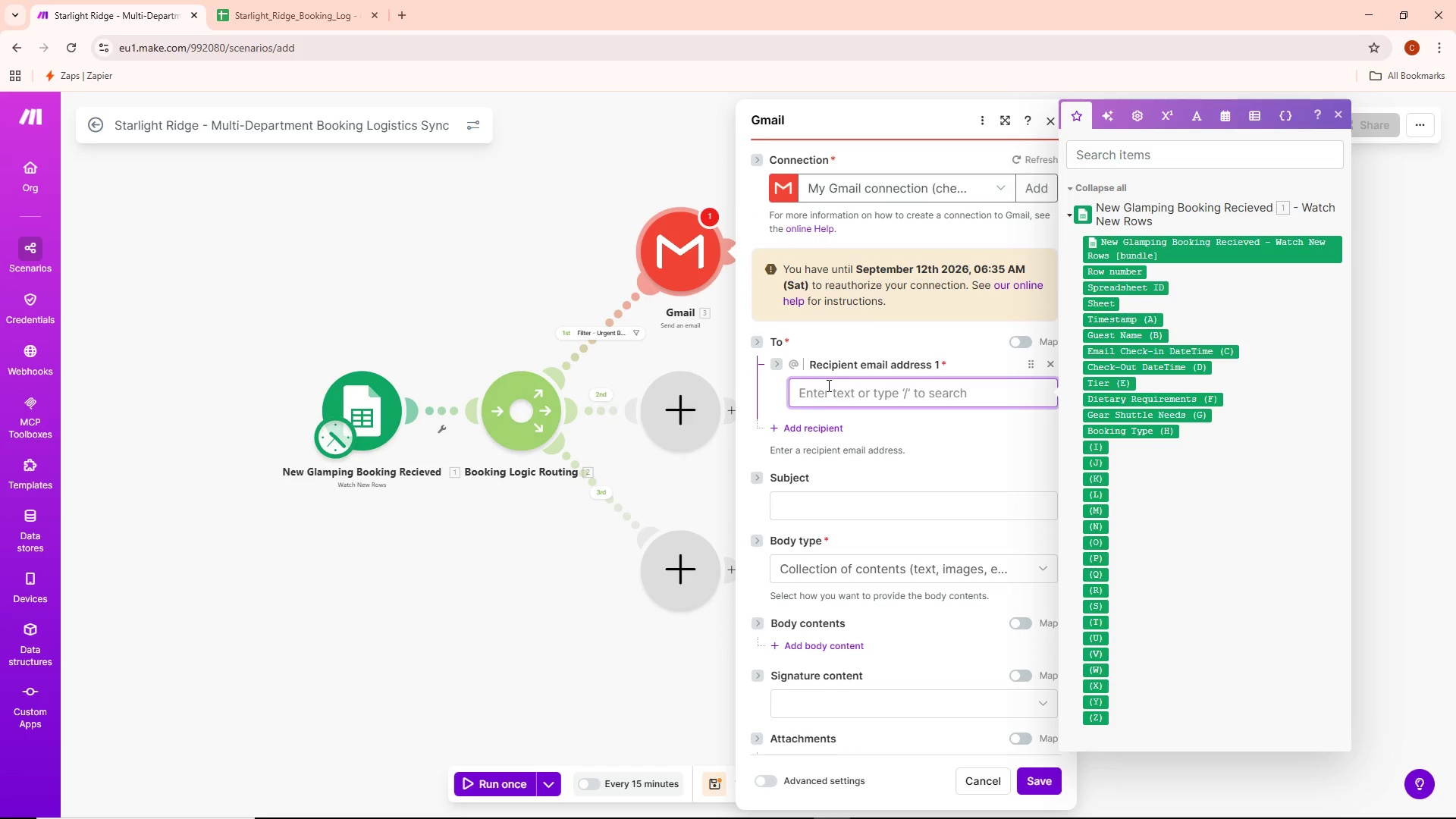 
type(cheswaps1@gmail.com)
 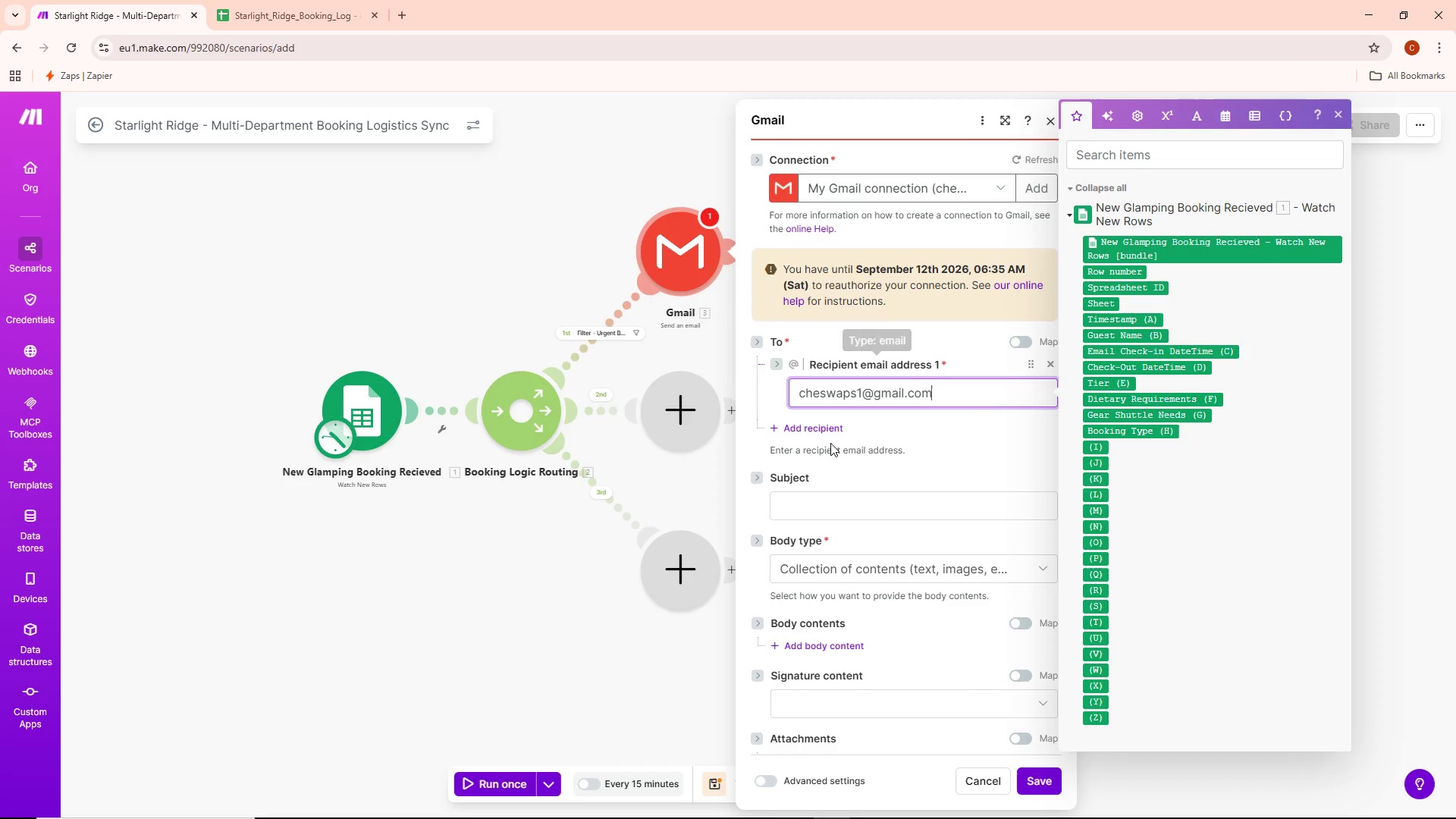 
left_click([909, 466])
 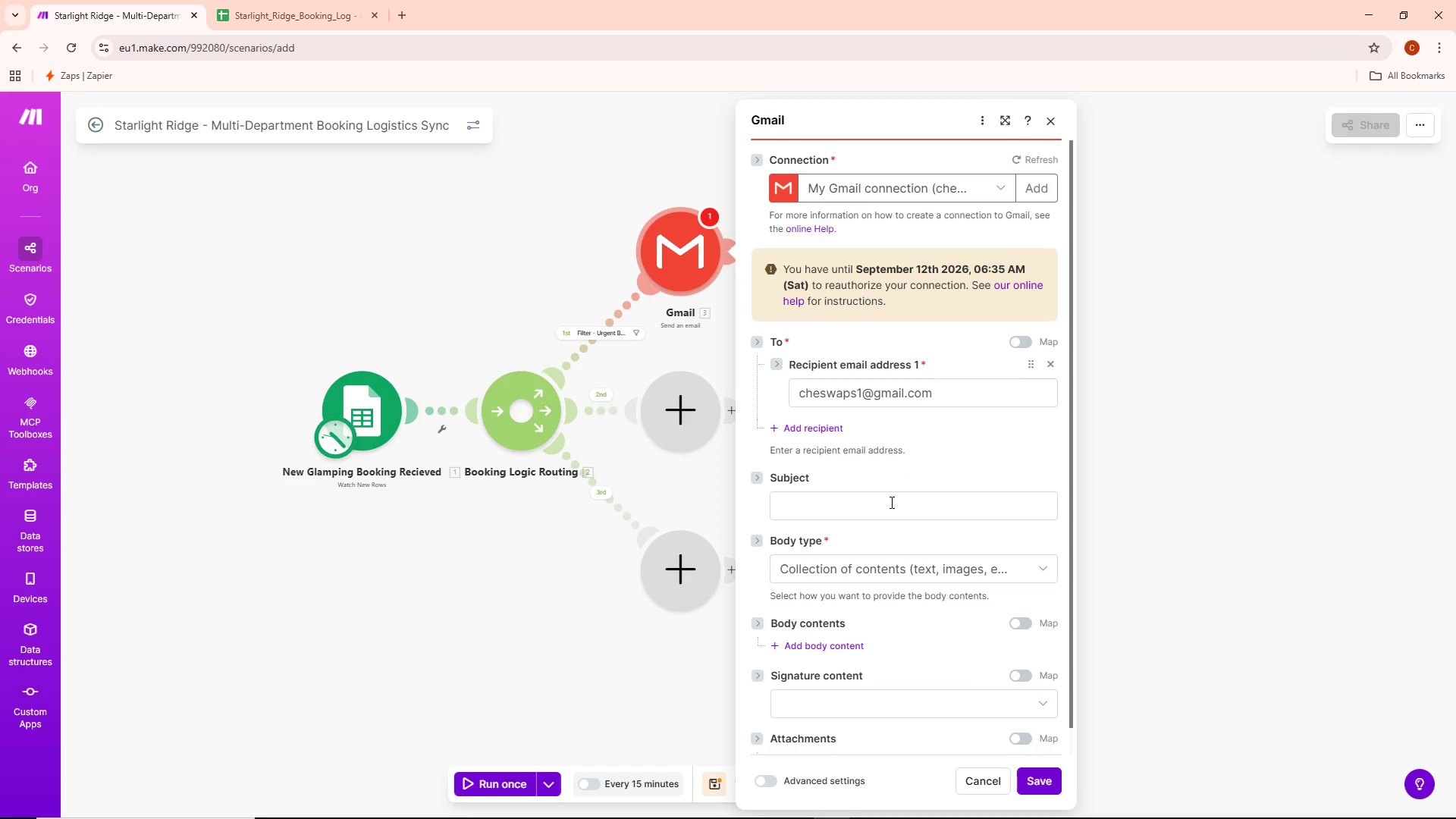 
left_click([889, 503])
 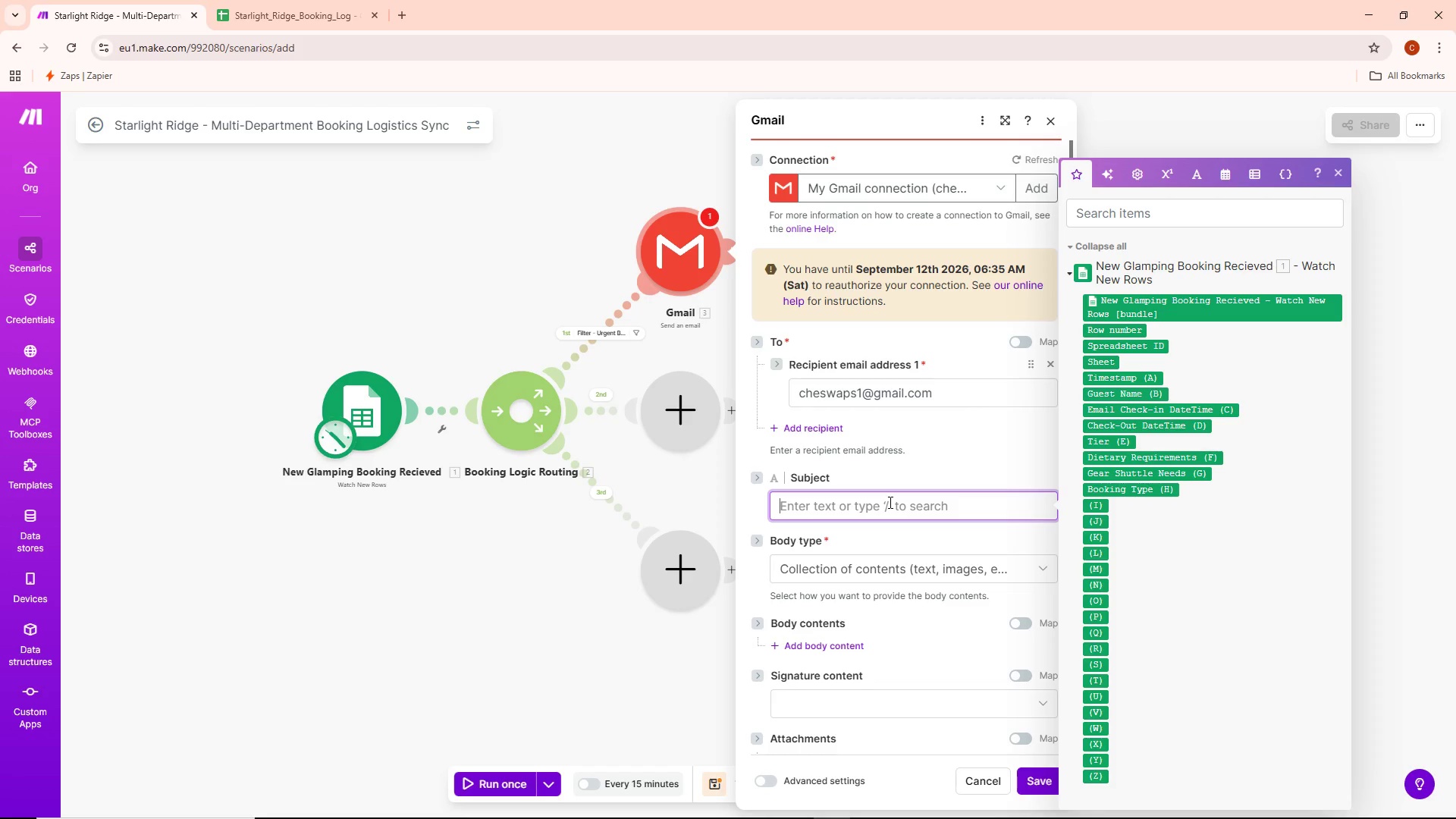 
type(Urgent Starlight Rifge)
 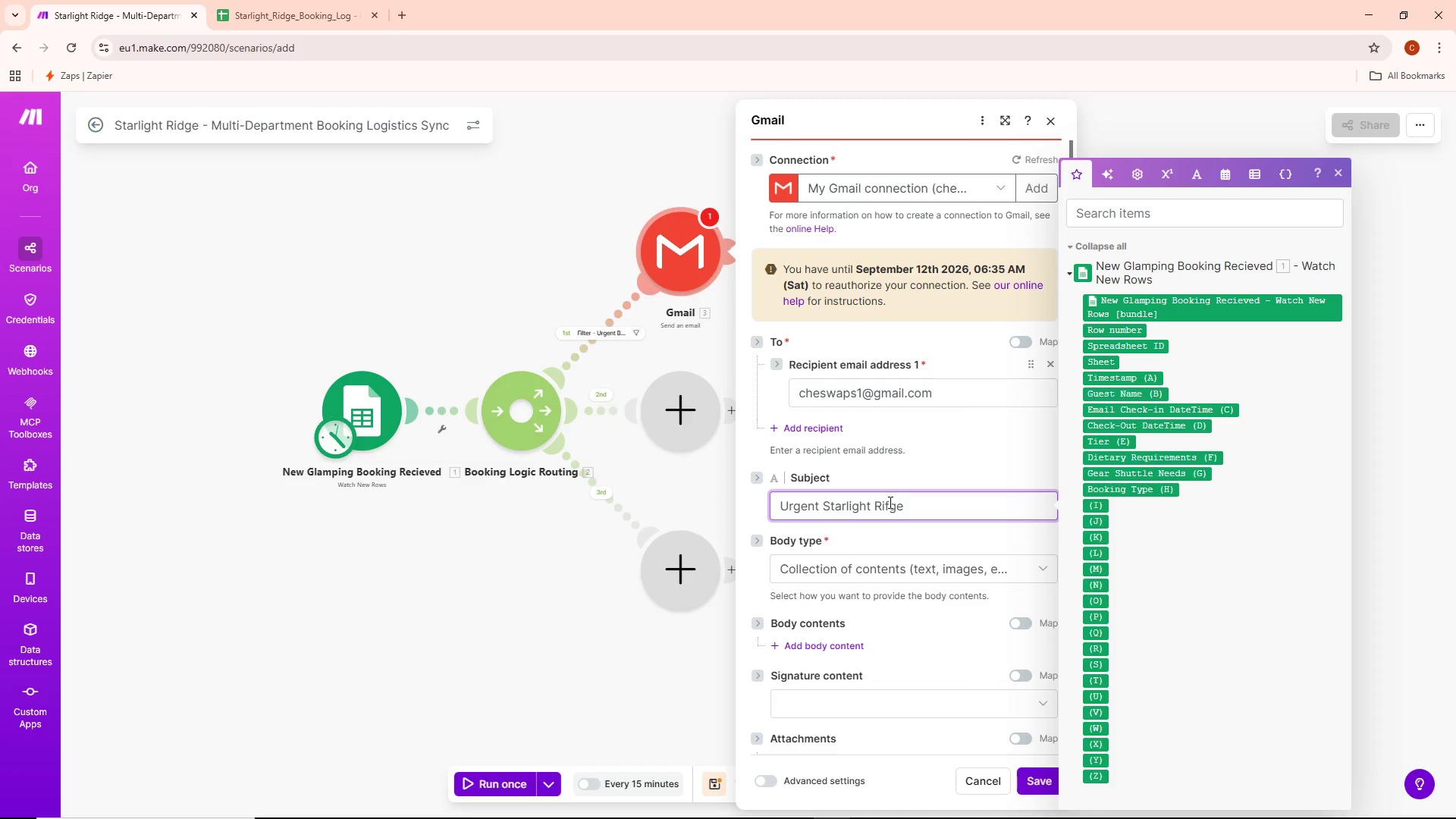 
left_click([893, 507])
 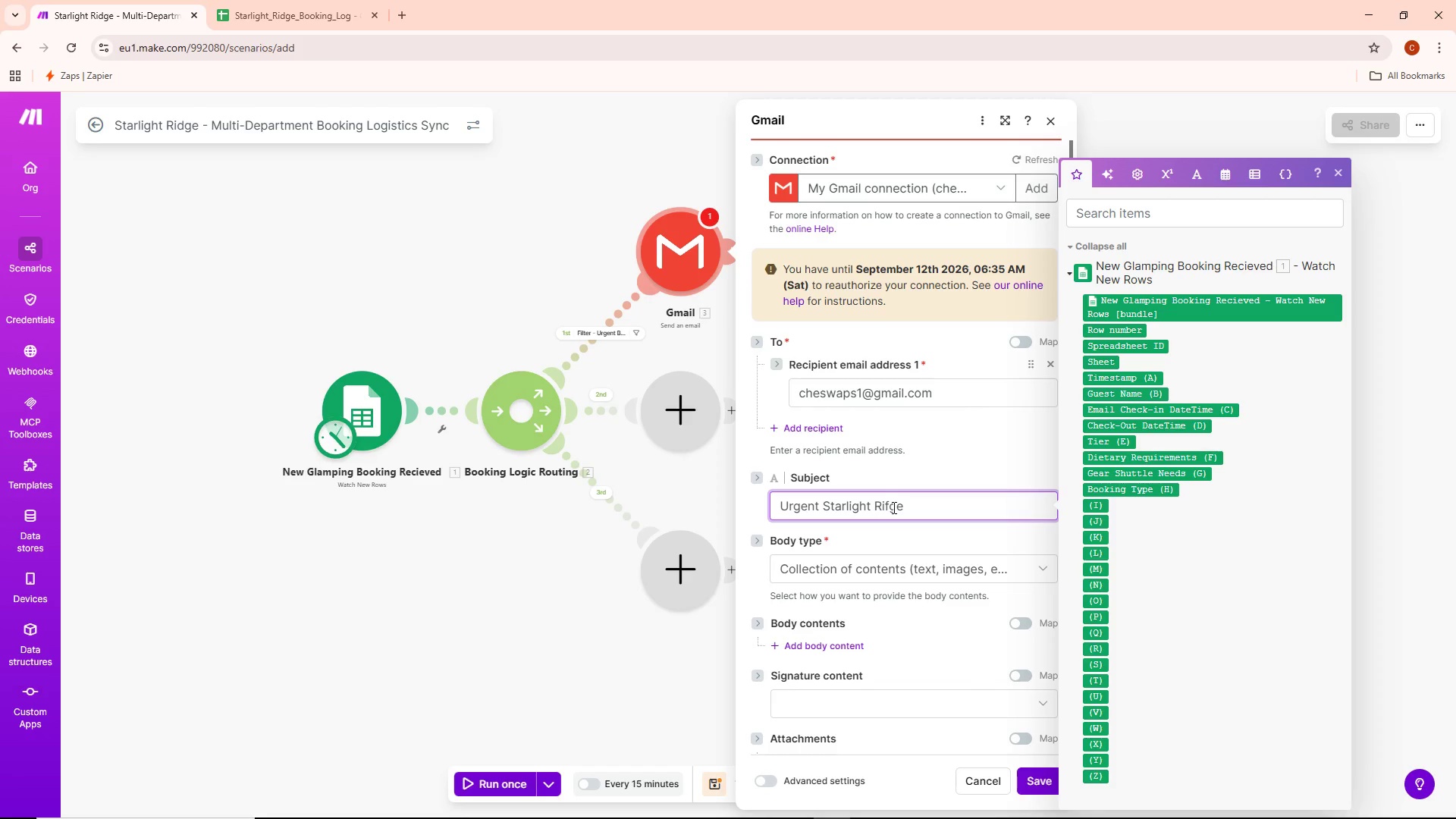 
key(Backspace)
 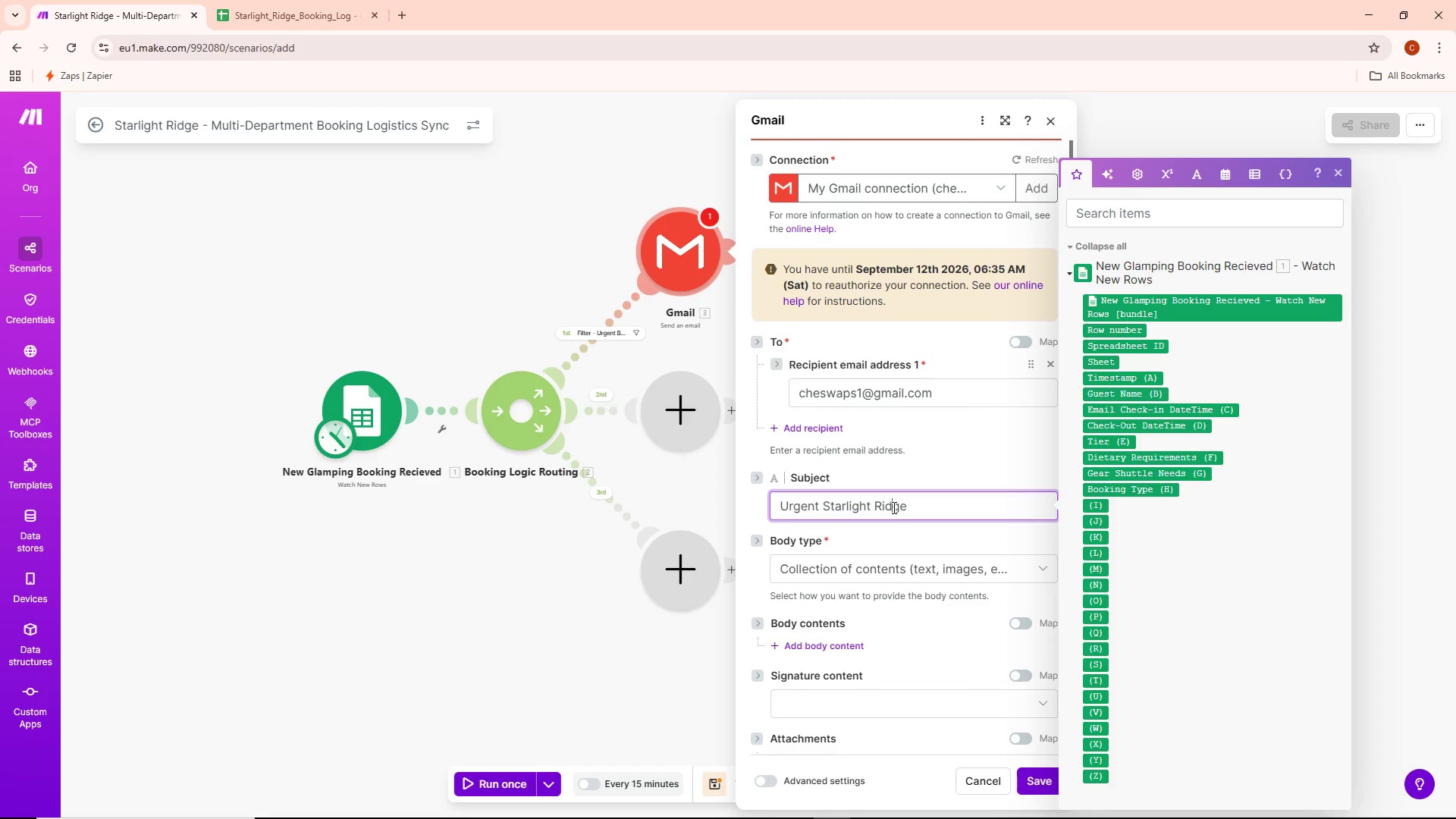 
key(D)
 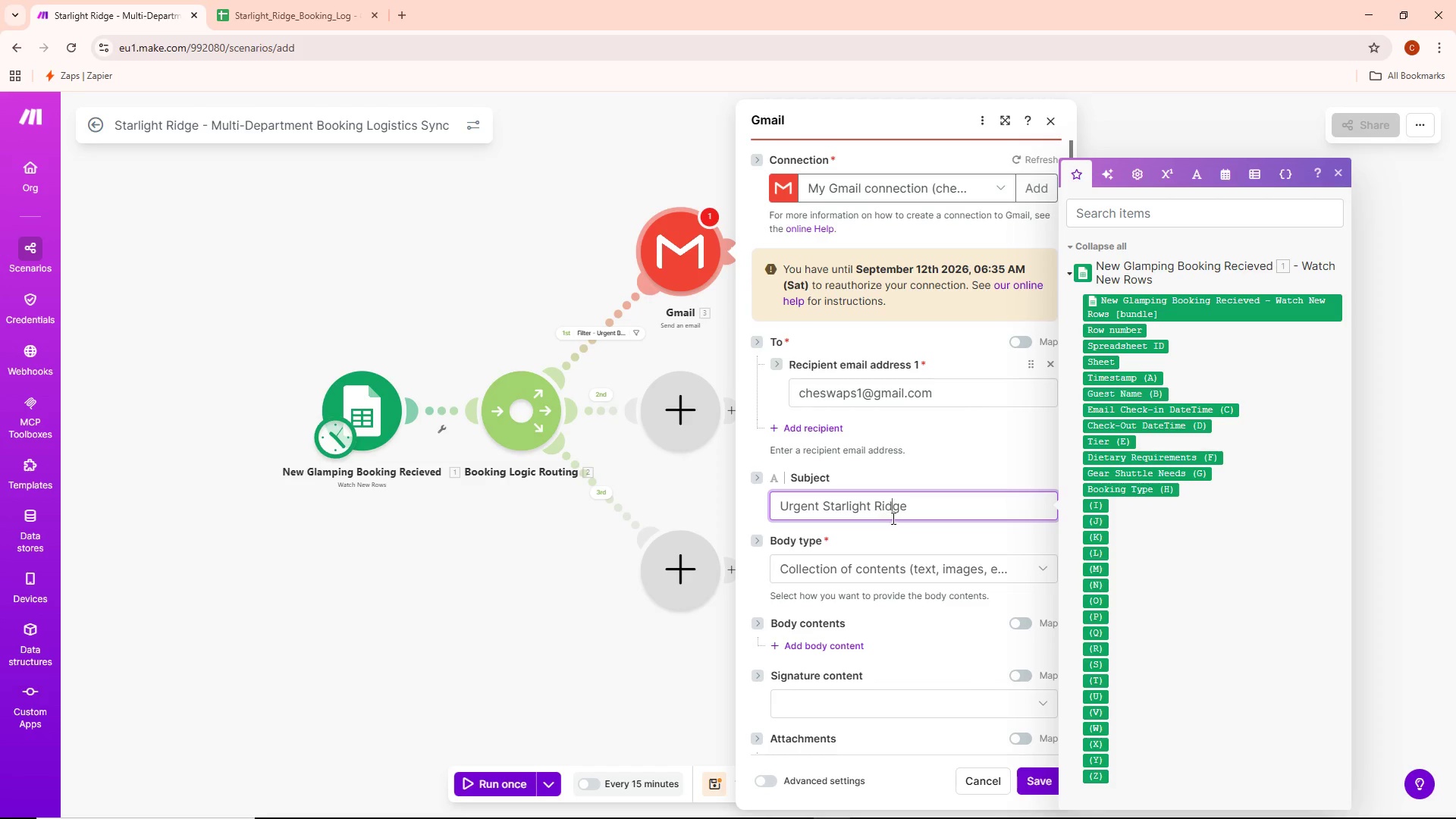 
left_click([916, 515])
 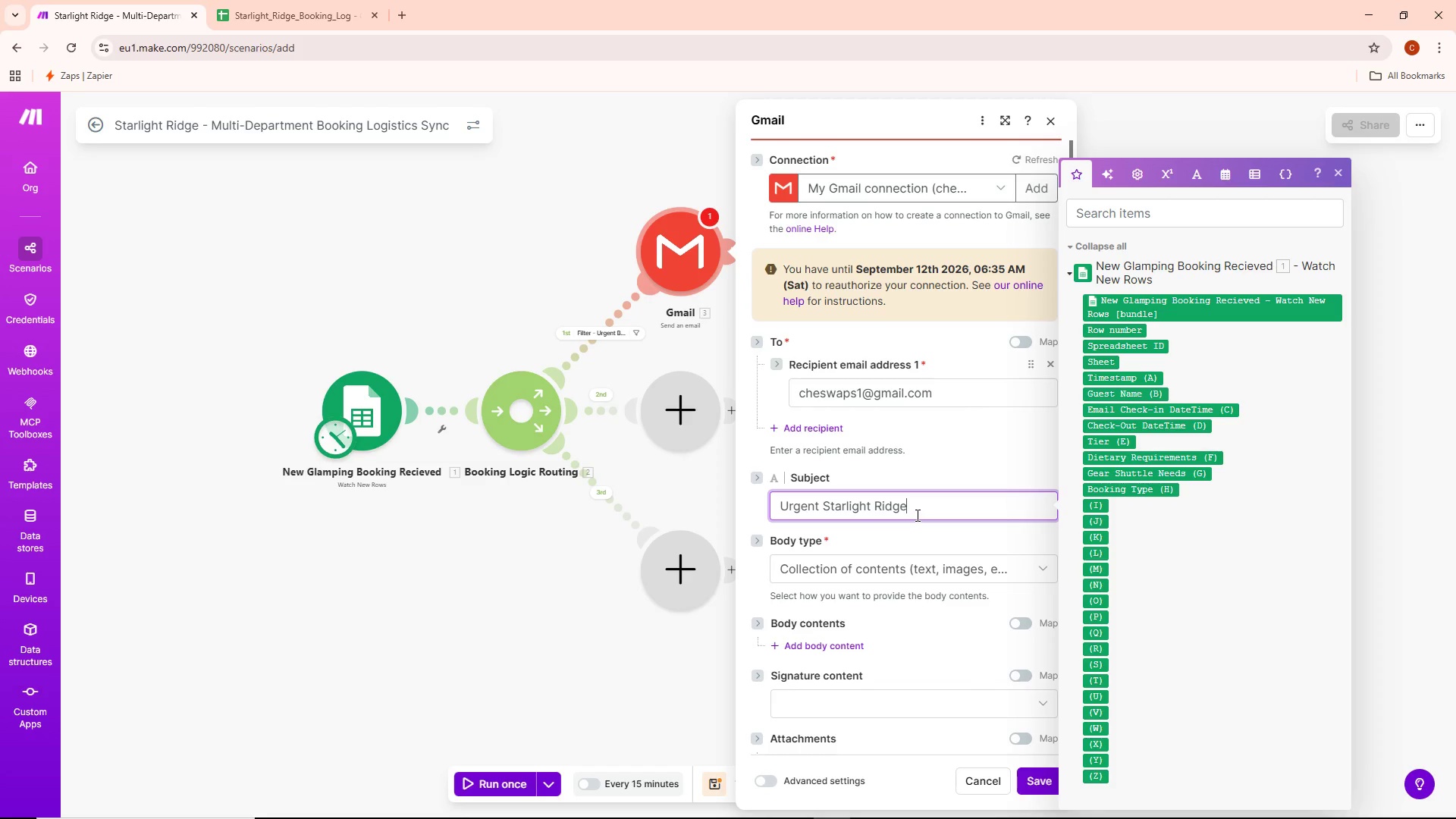 
type( Booking Alert)
 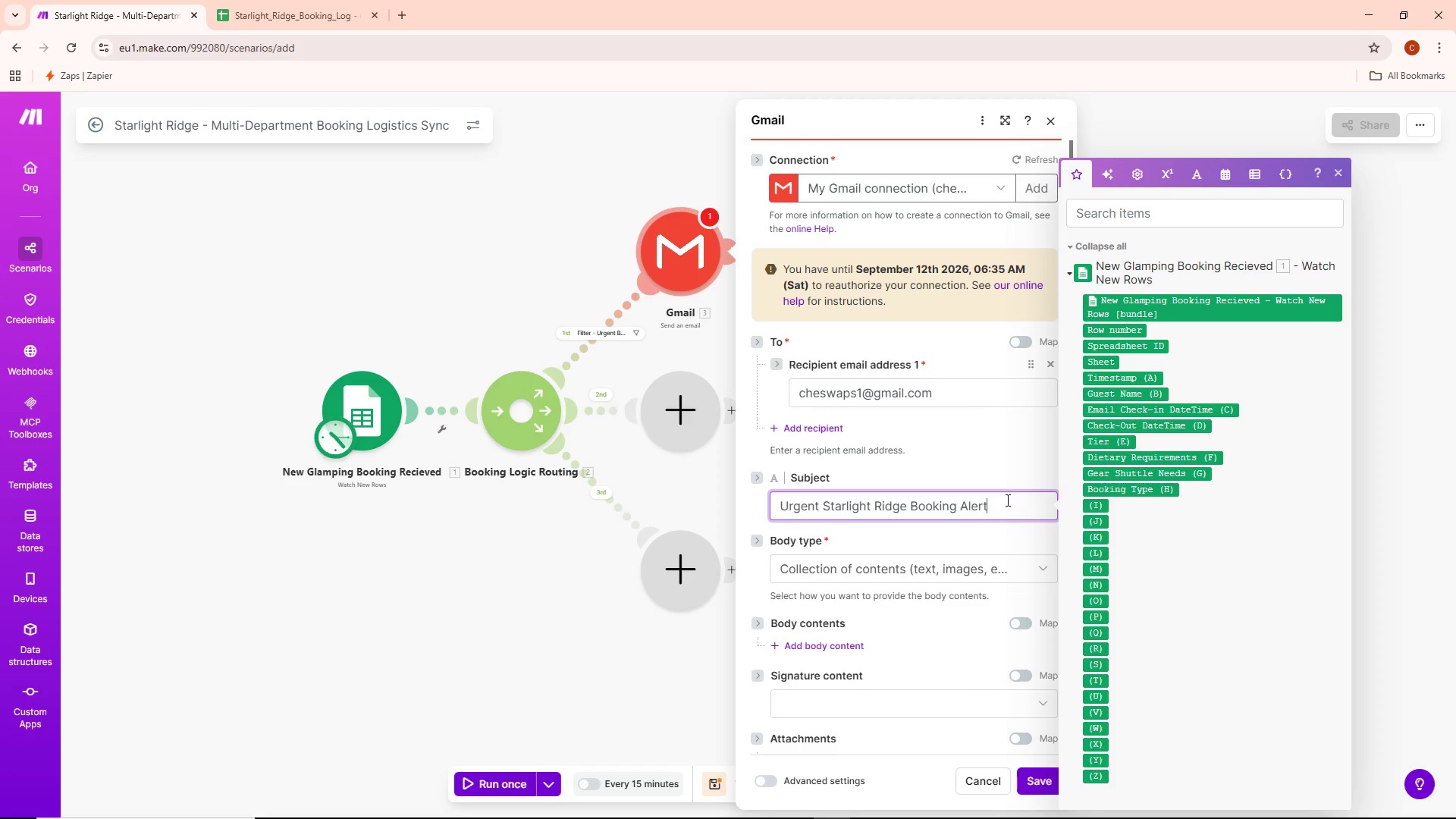 
left_click([1015, 469])
 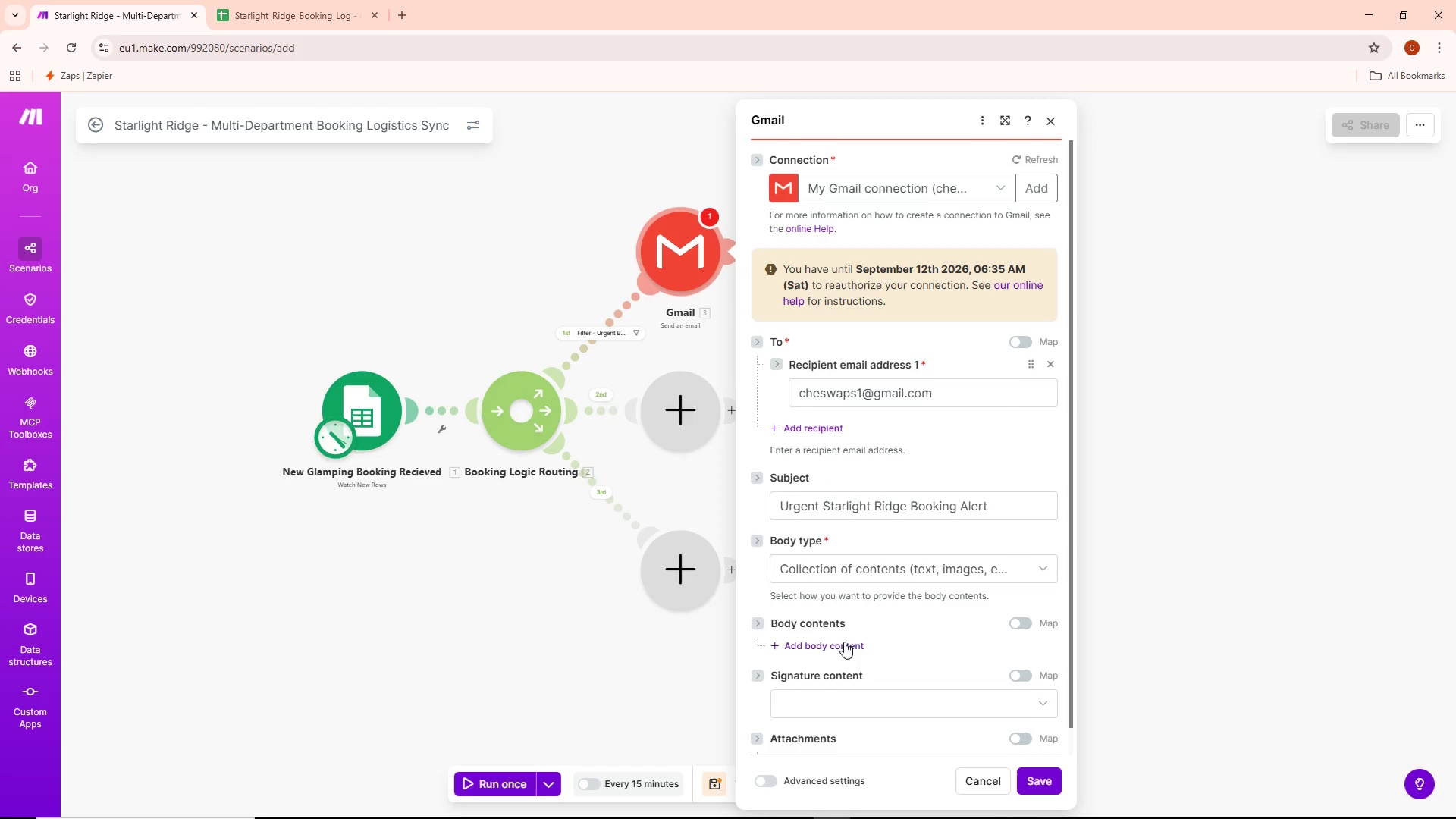 
wait(5.62)
 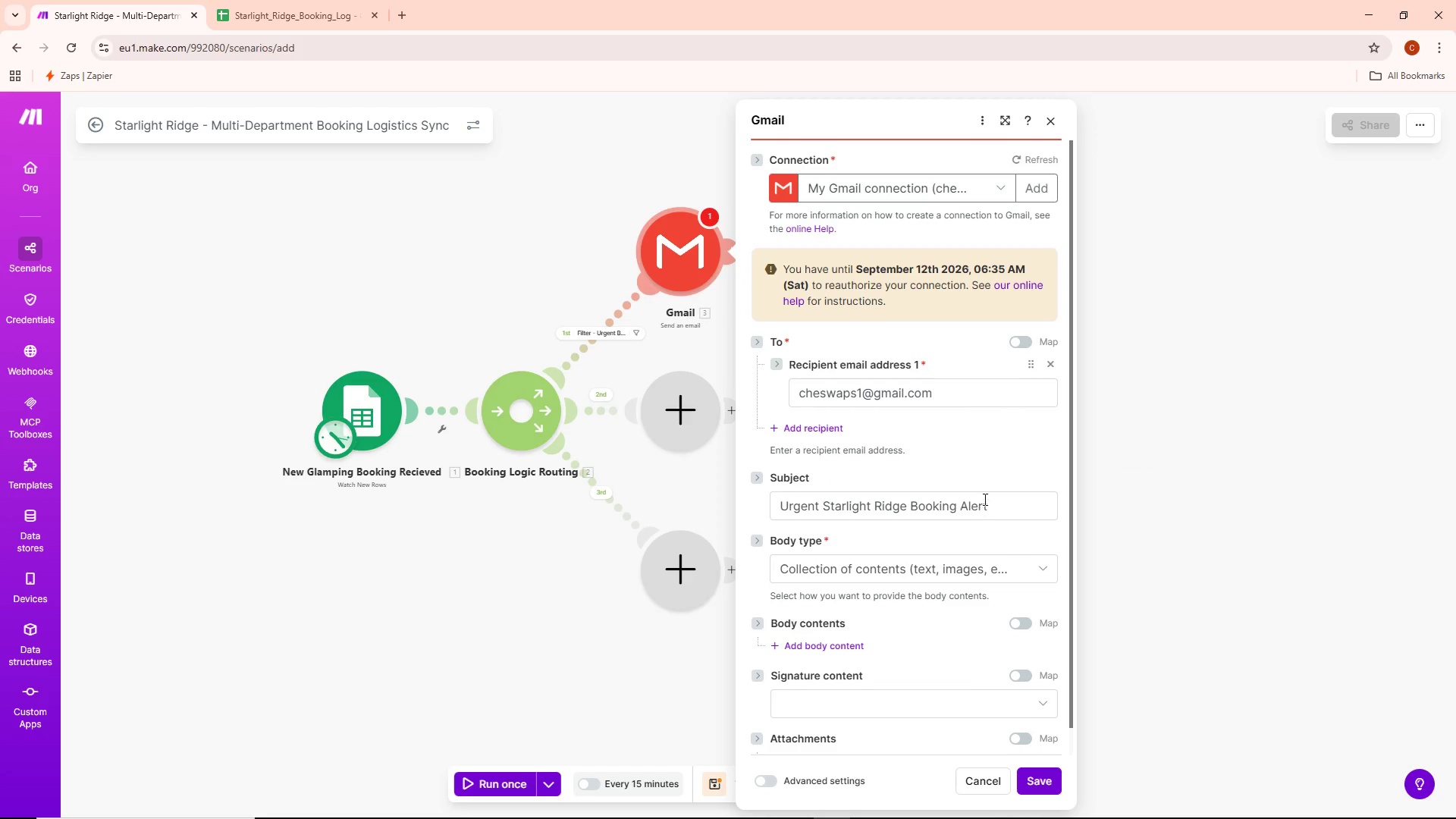 
left_click([829, 642])
 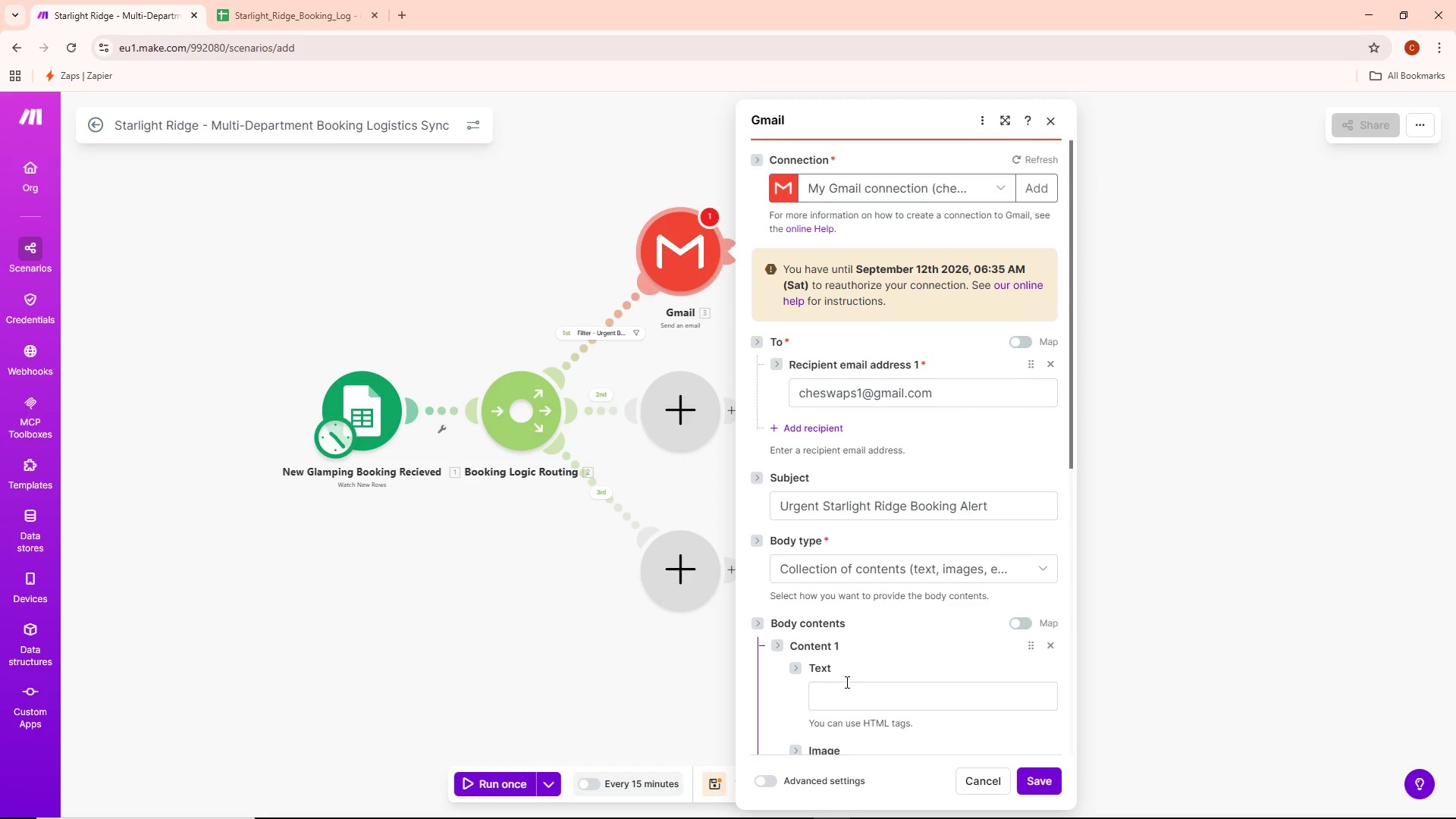 
left_click([848, 691])
 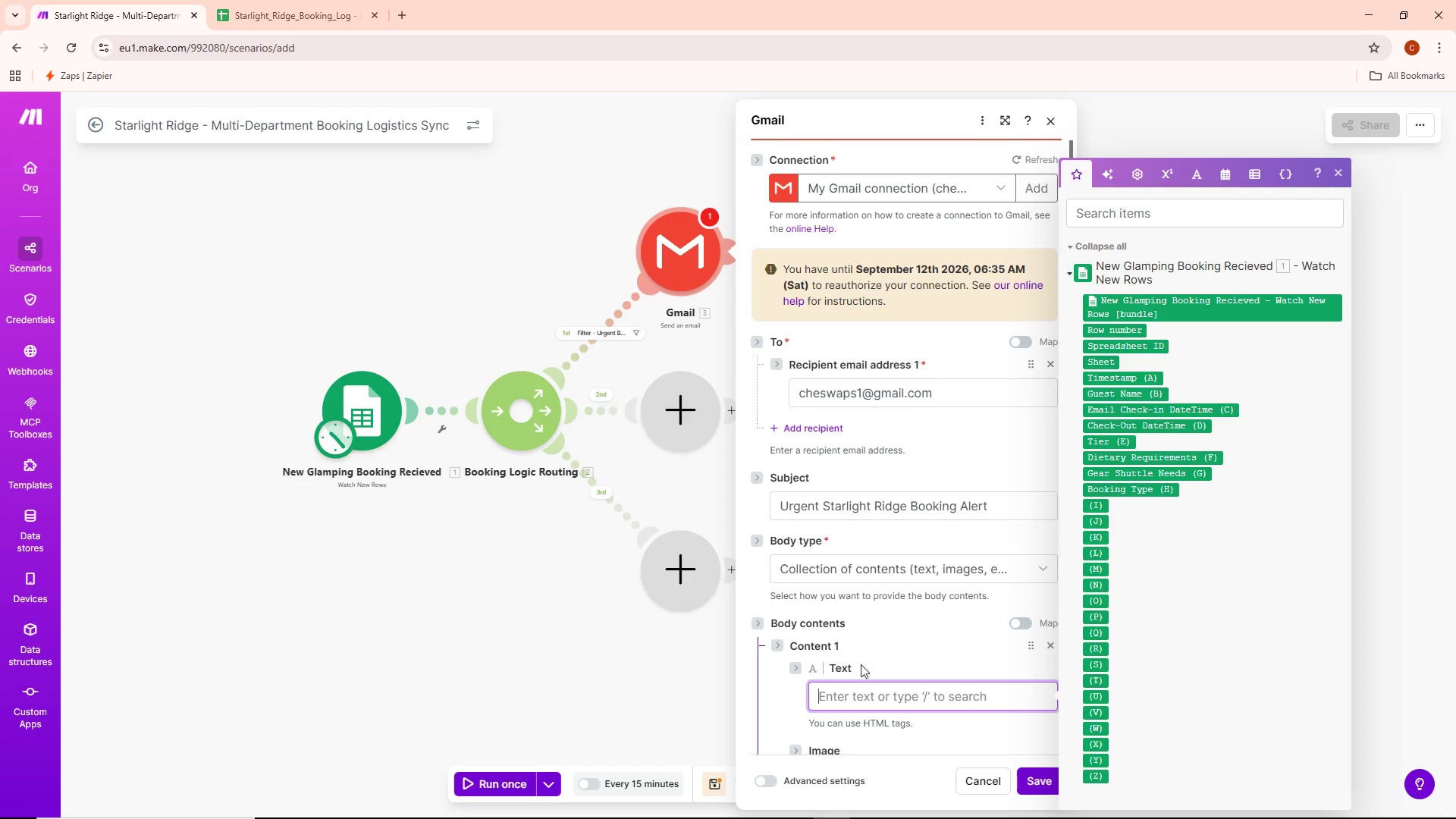 
key(Alt+AltLeft)
 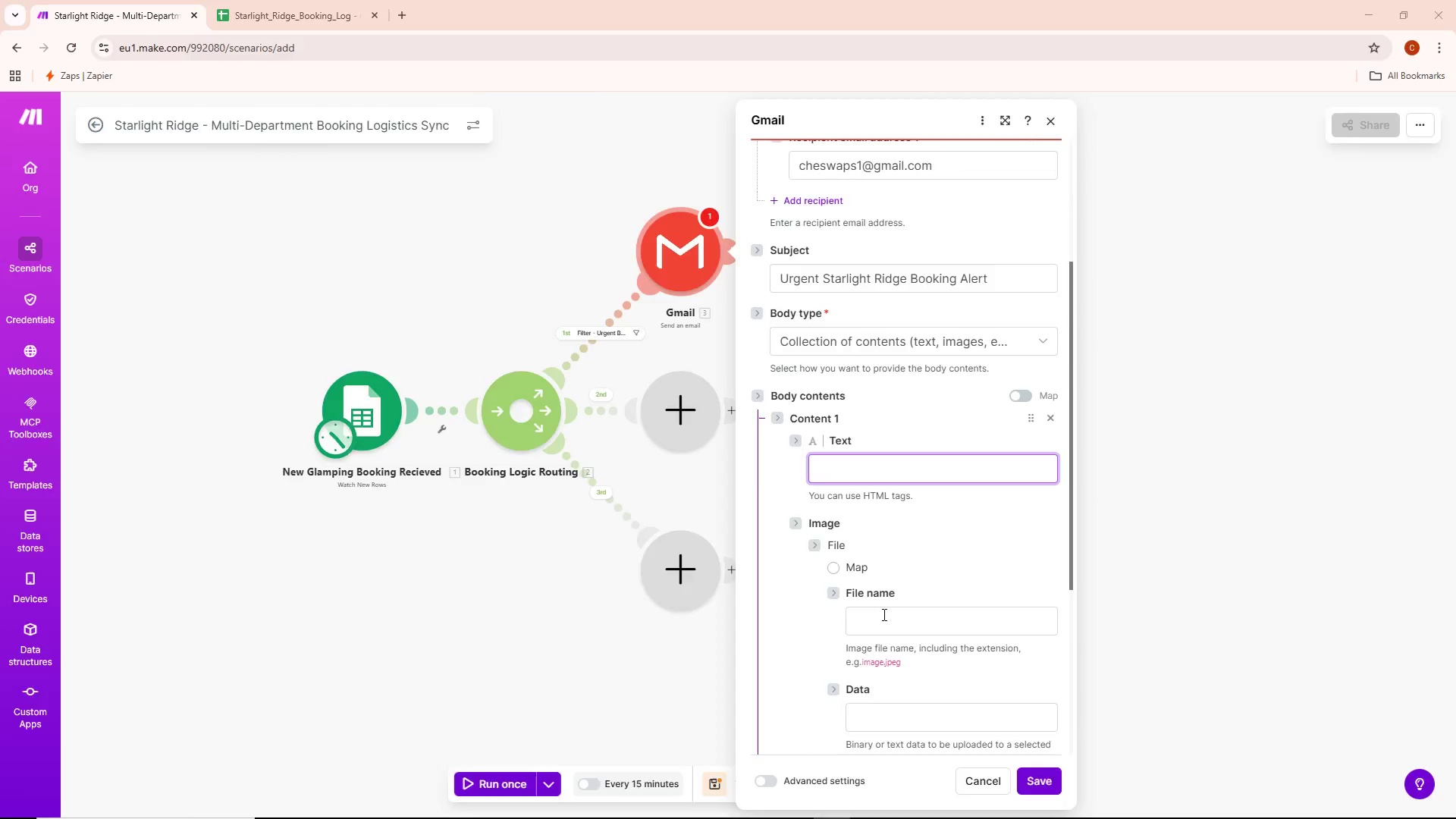 
scroll: coordinate [871, 644], scroll_direction: down, amount: 3.0
 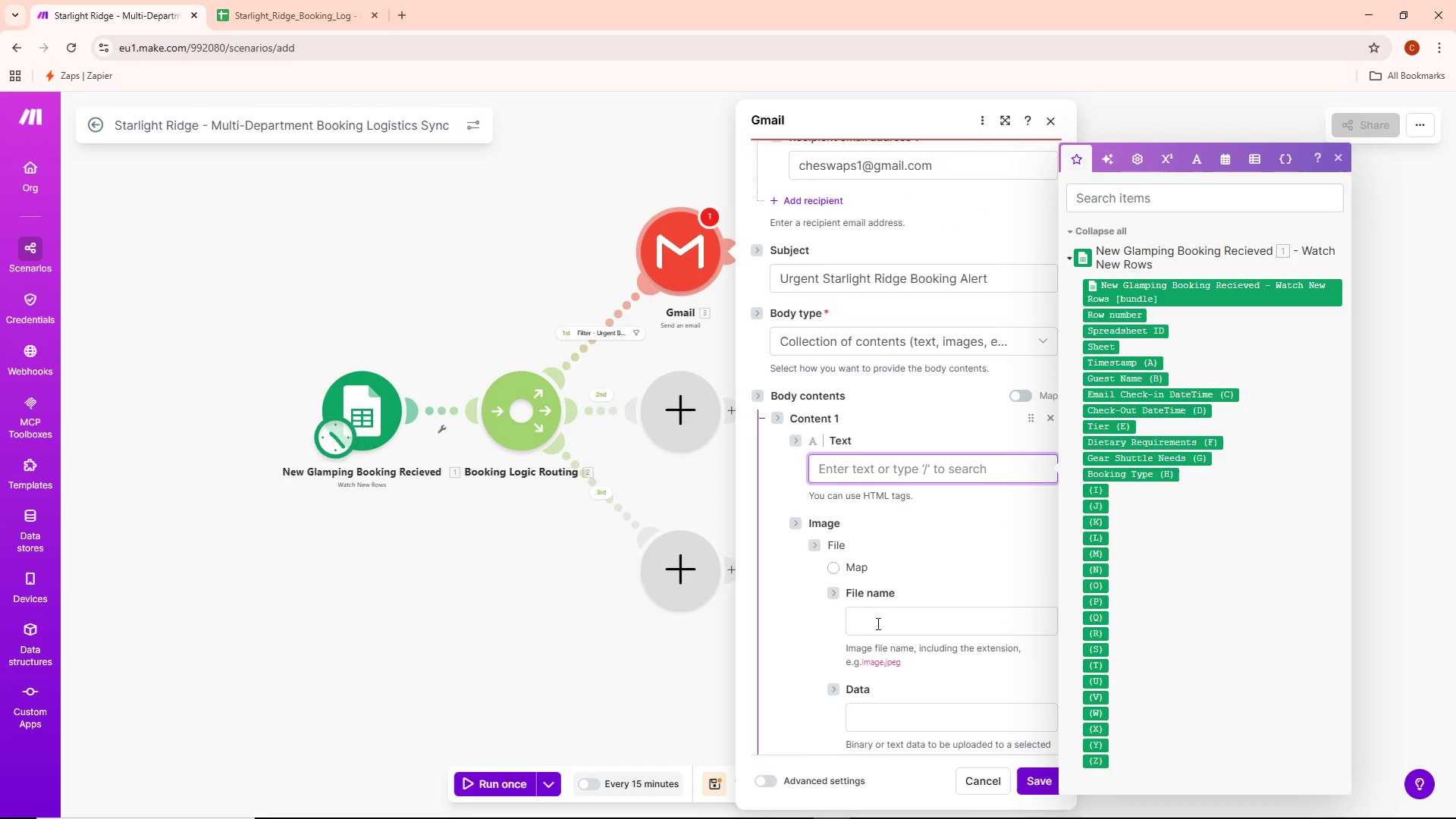 
key(Alt+Tab)